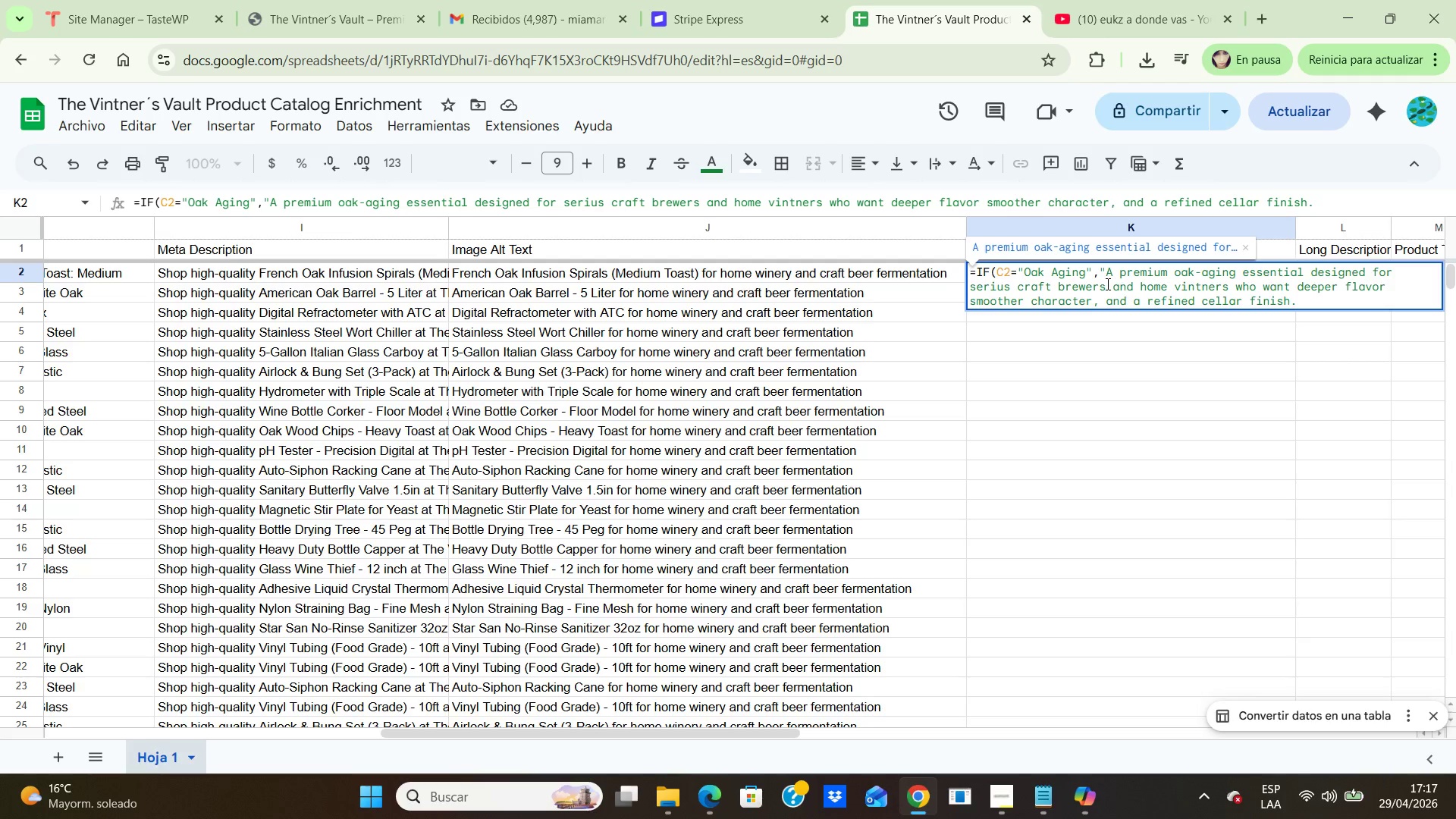 
wait(14.86)
 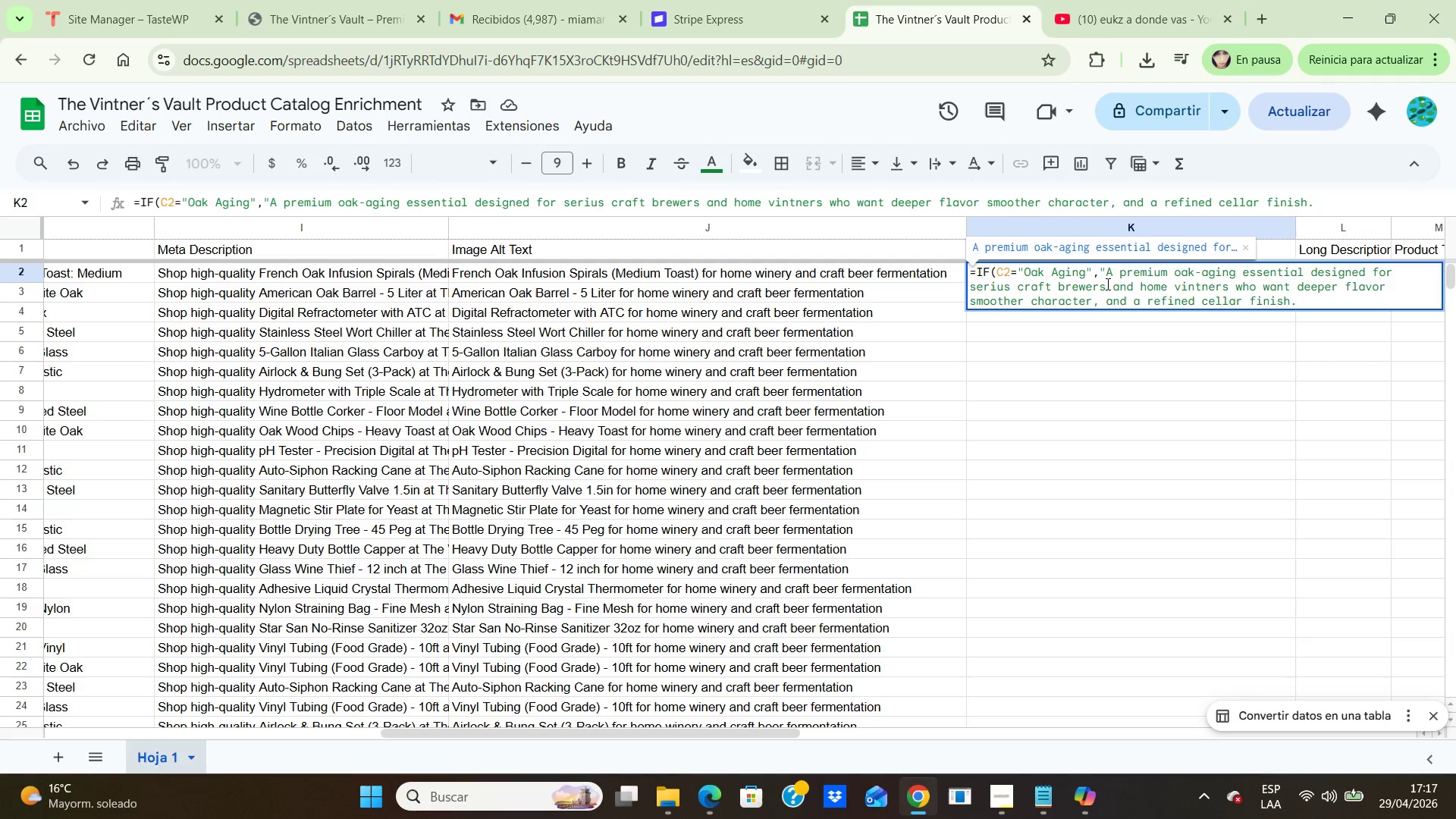 
key(Shift+2)
 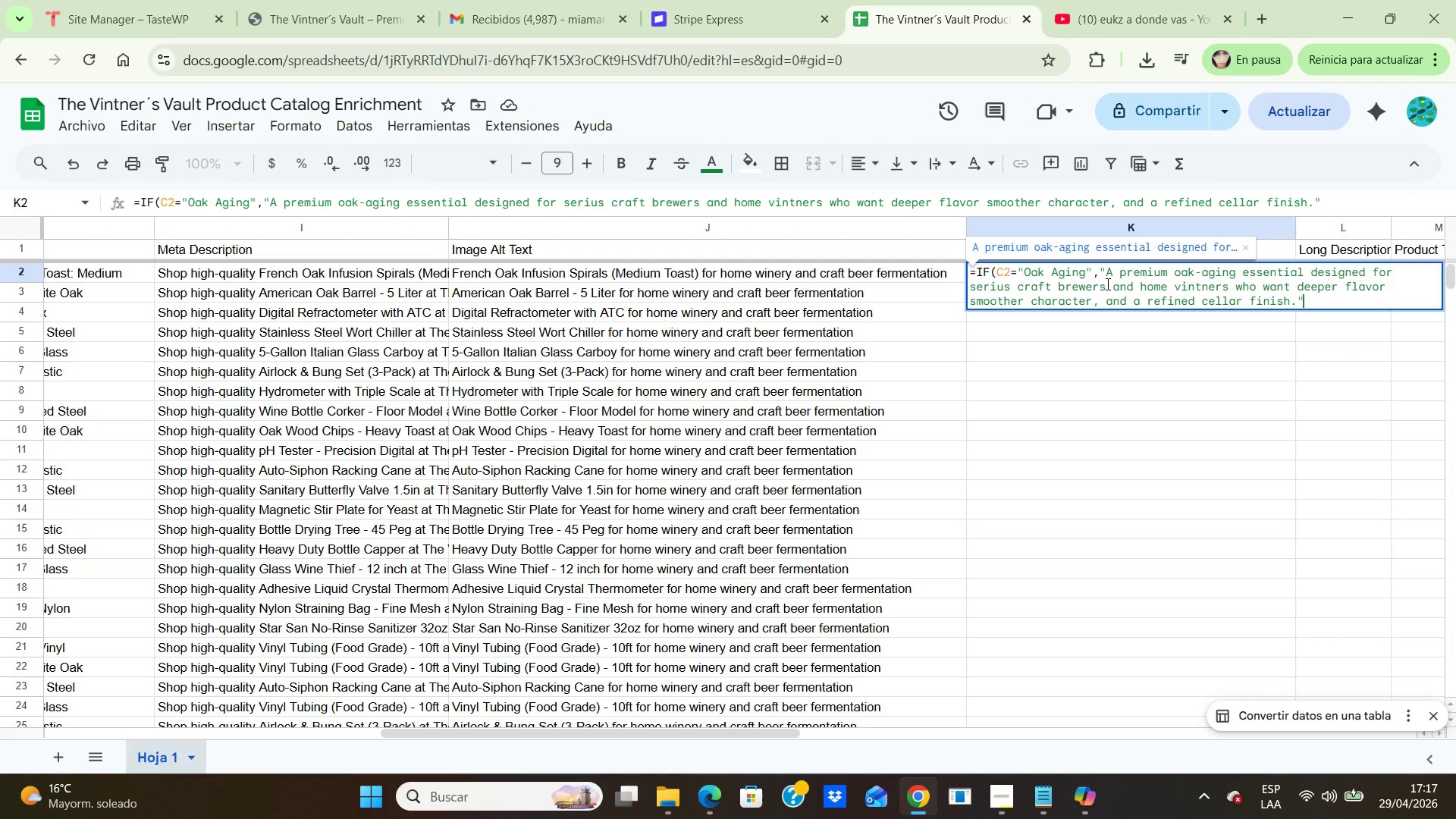 
wait(9.59)
 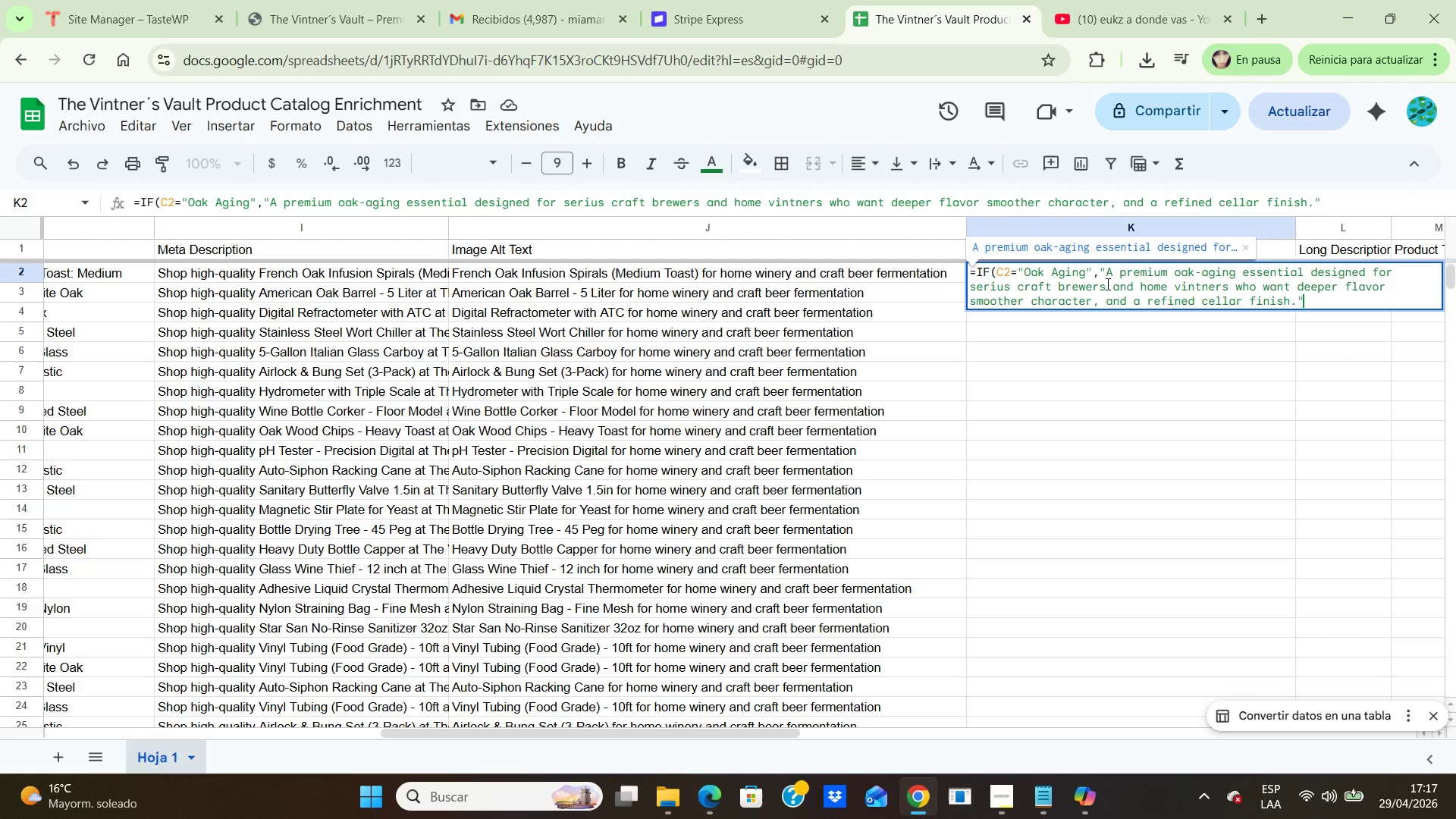 
type(IF *C2)
 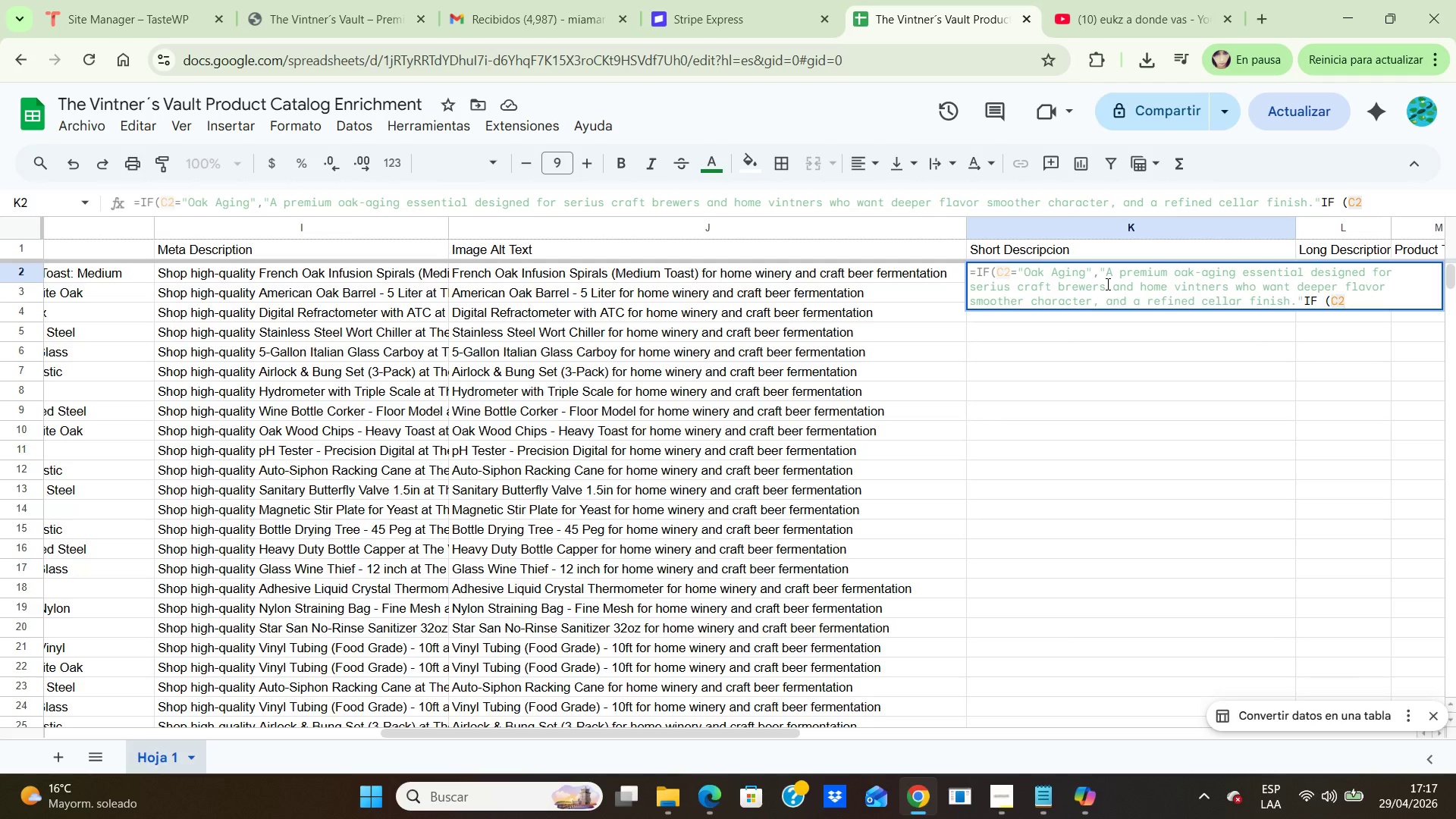 
wait(7.97)
 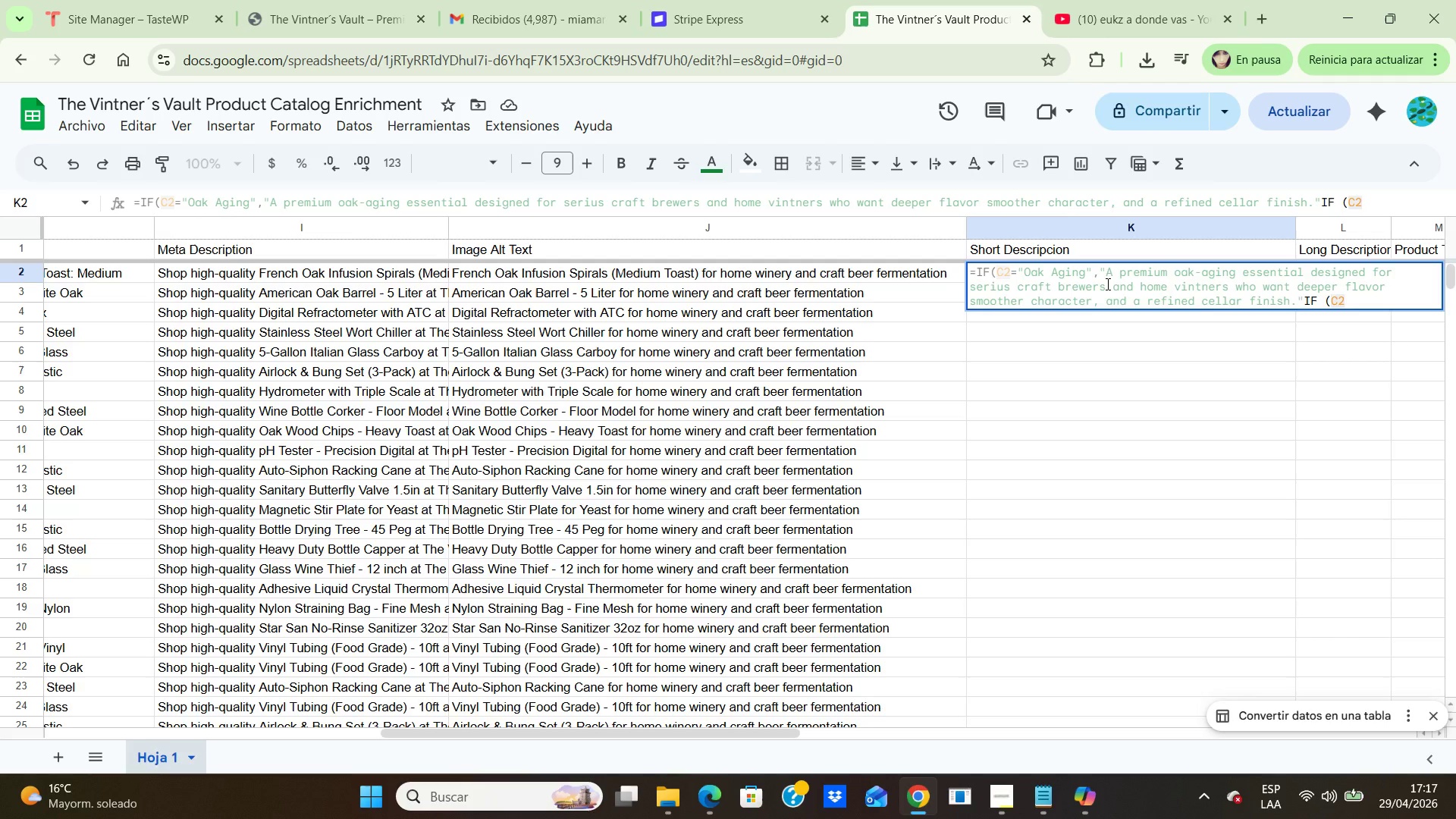 
key(Shift+0)
 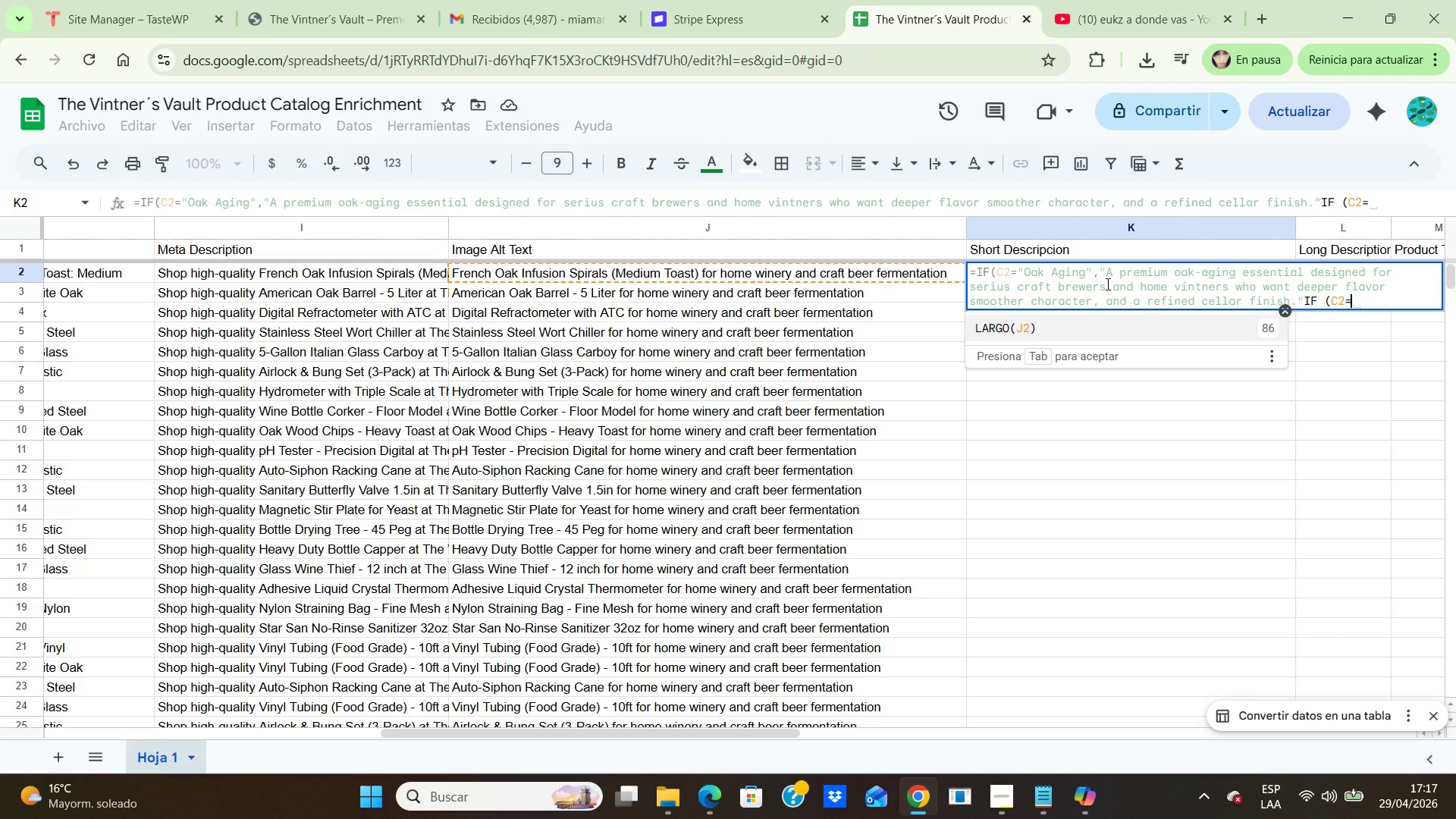 
type(@Precision Fermentation )
key(Backspace)
type(@, )
 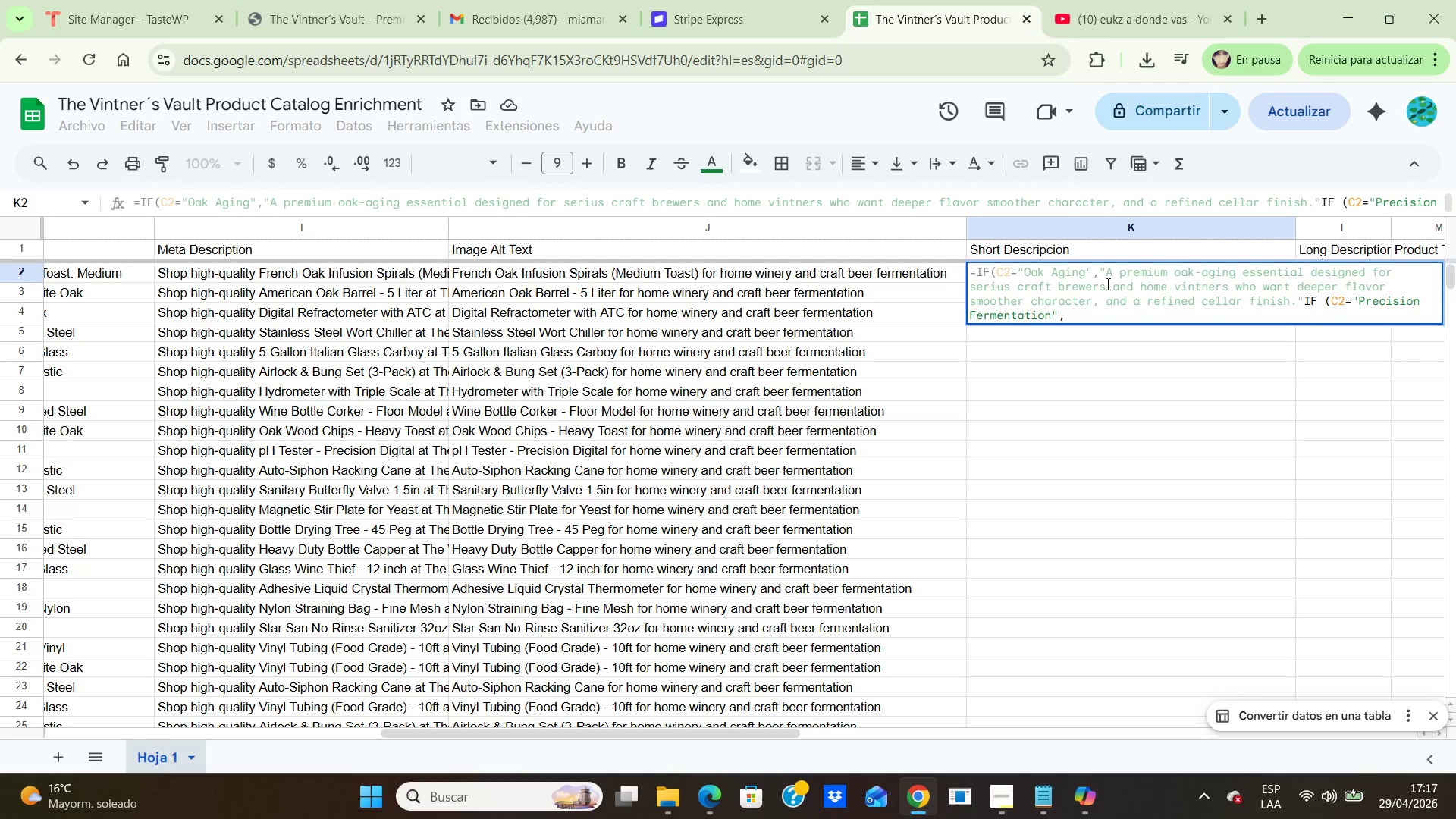 
key(Shift+2)
 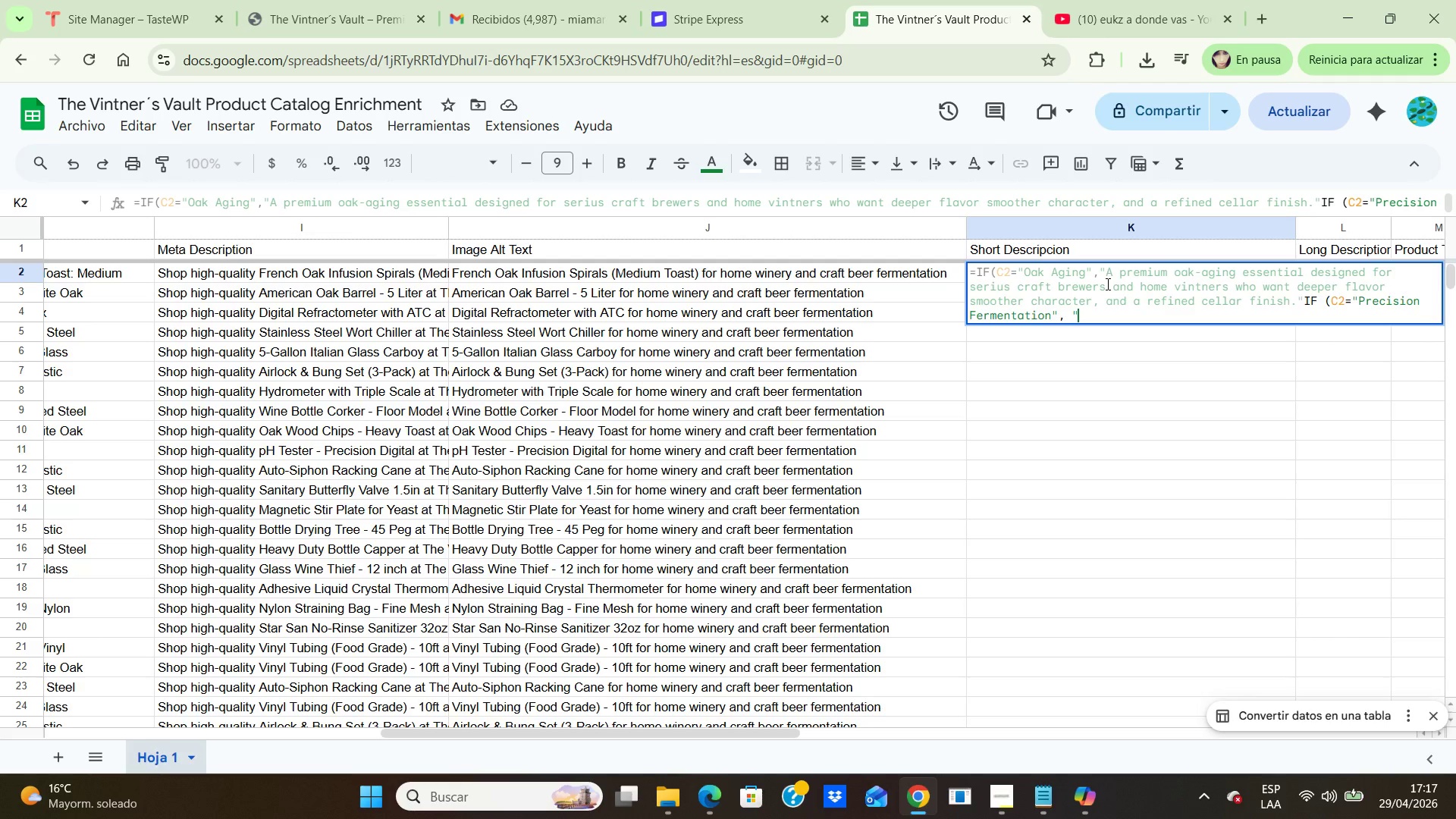 
key(CapsLock)
 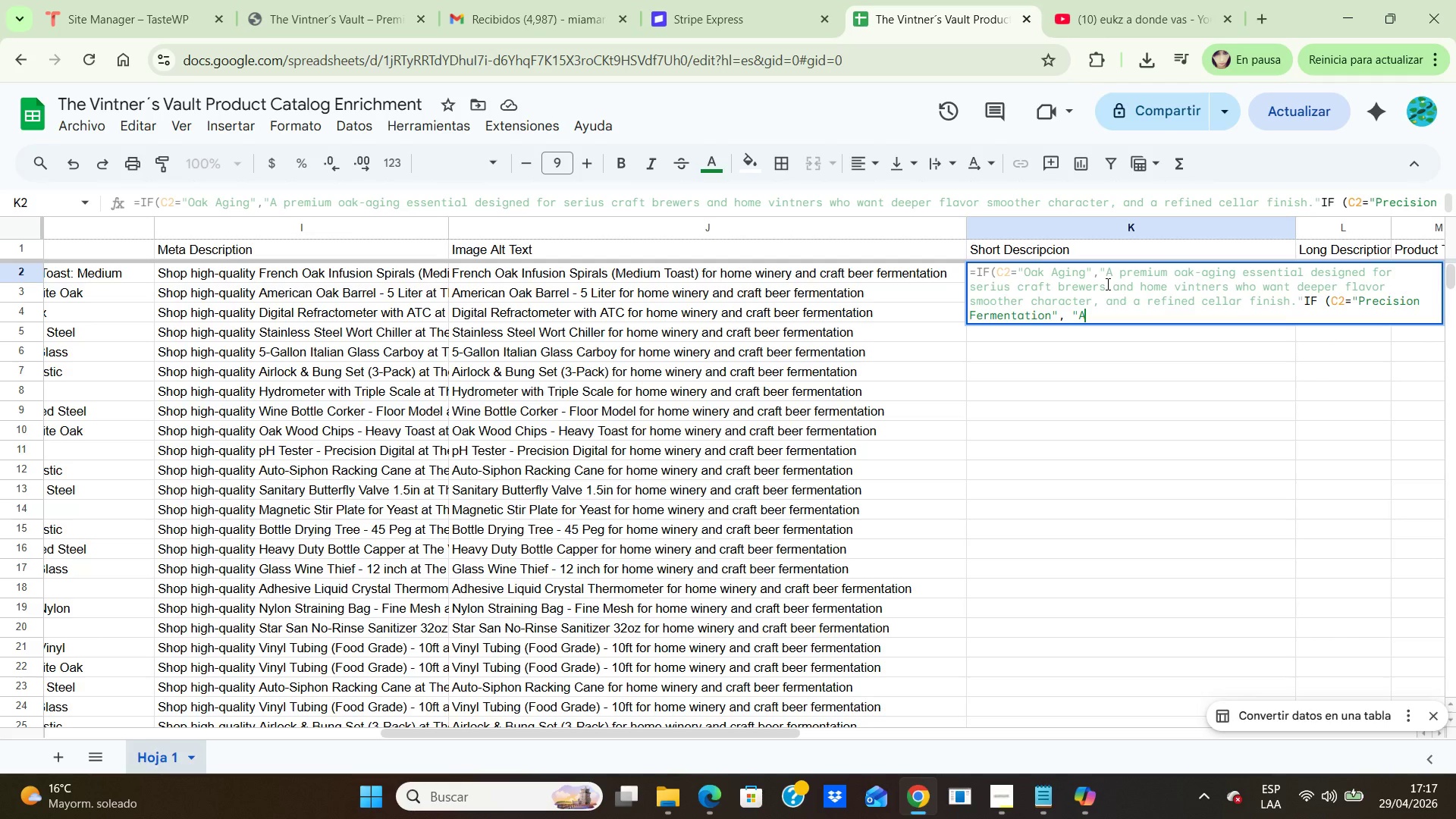 
key(A)
 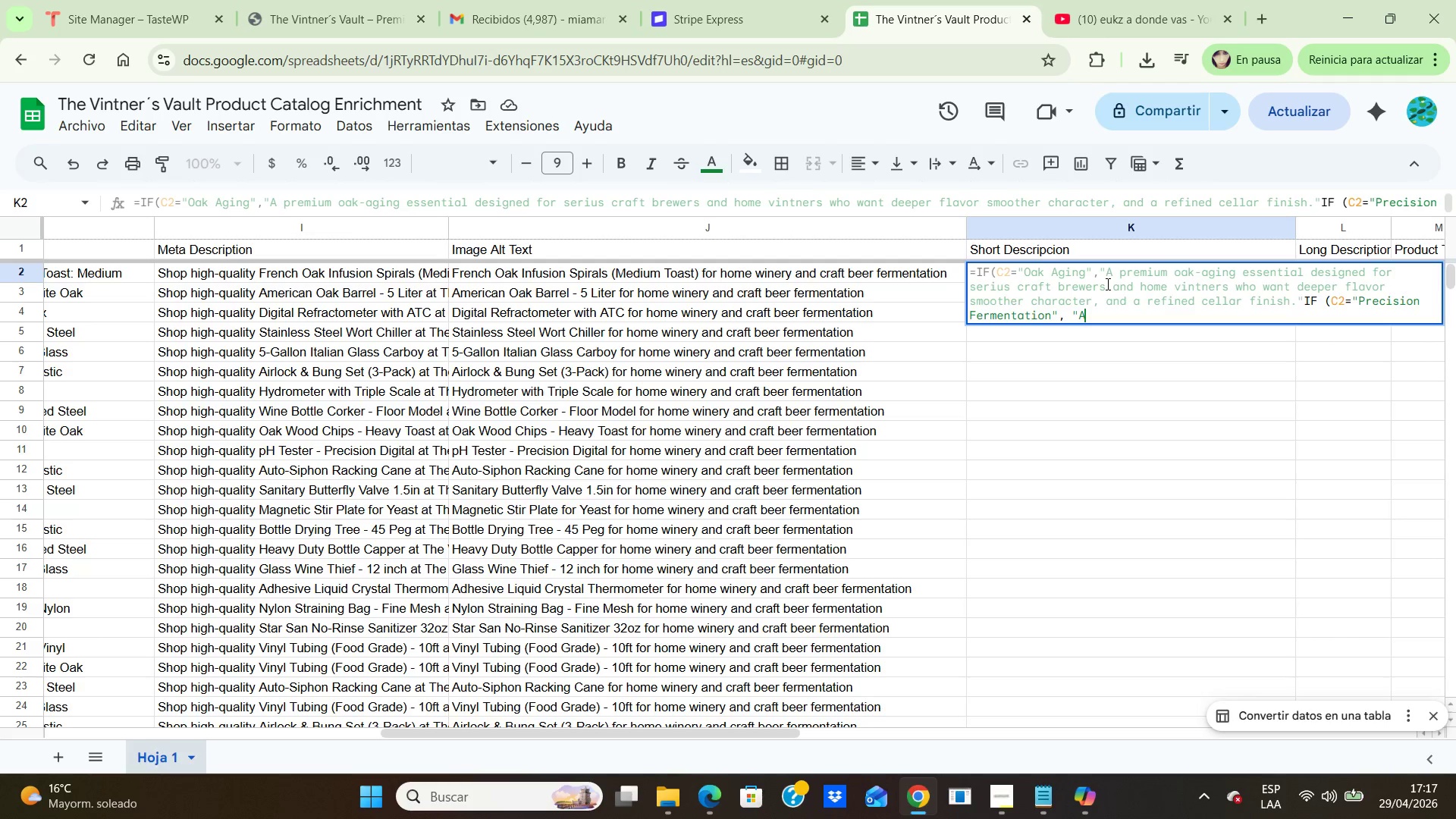 
key(CapsLock)
 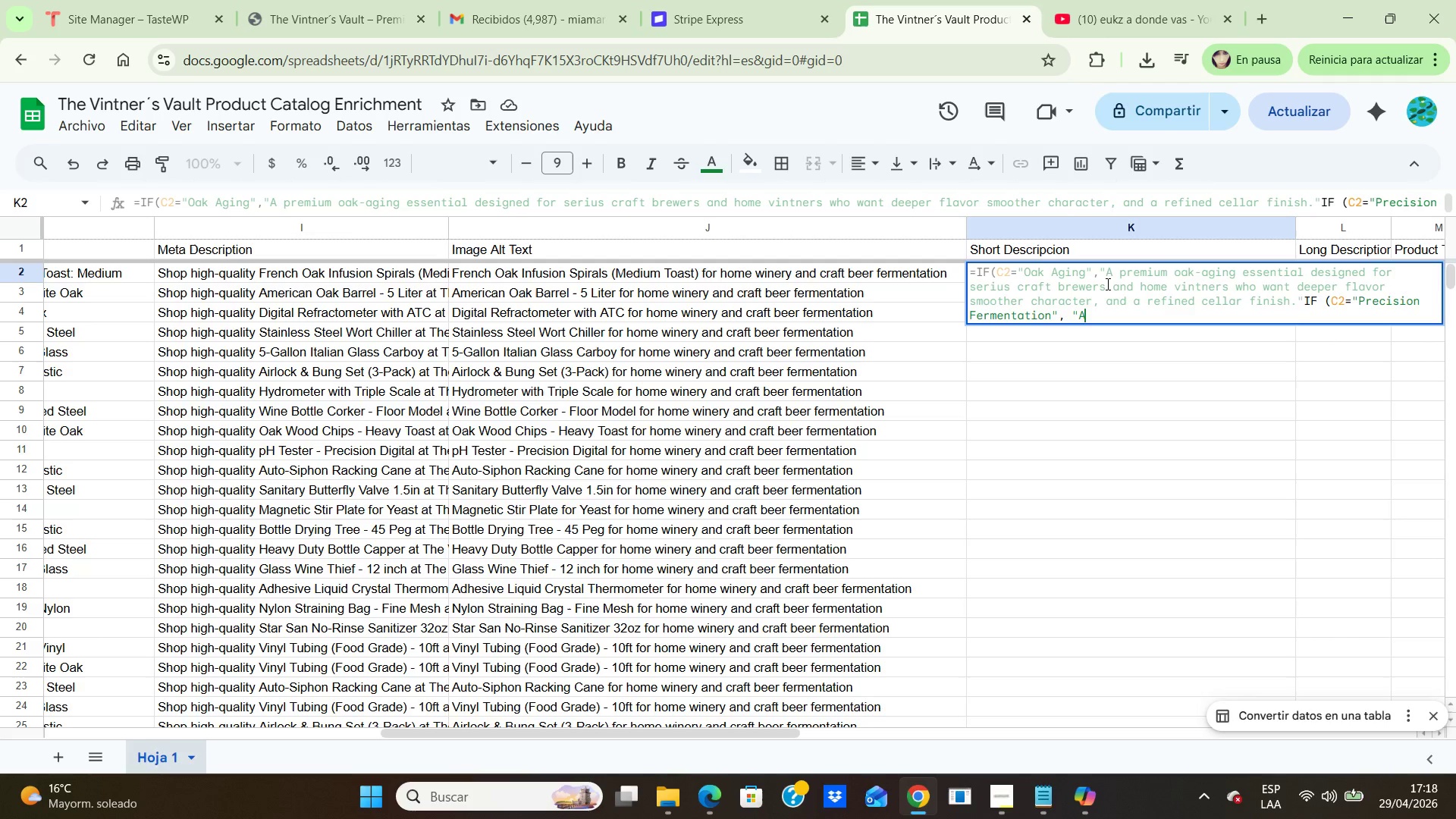 
wait(11.59)
 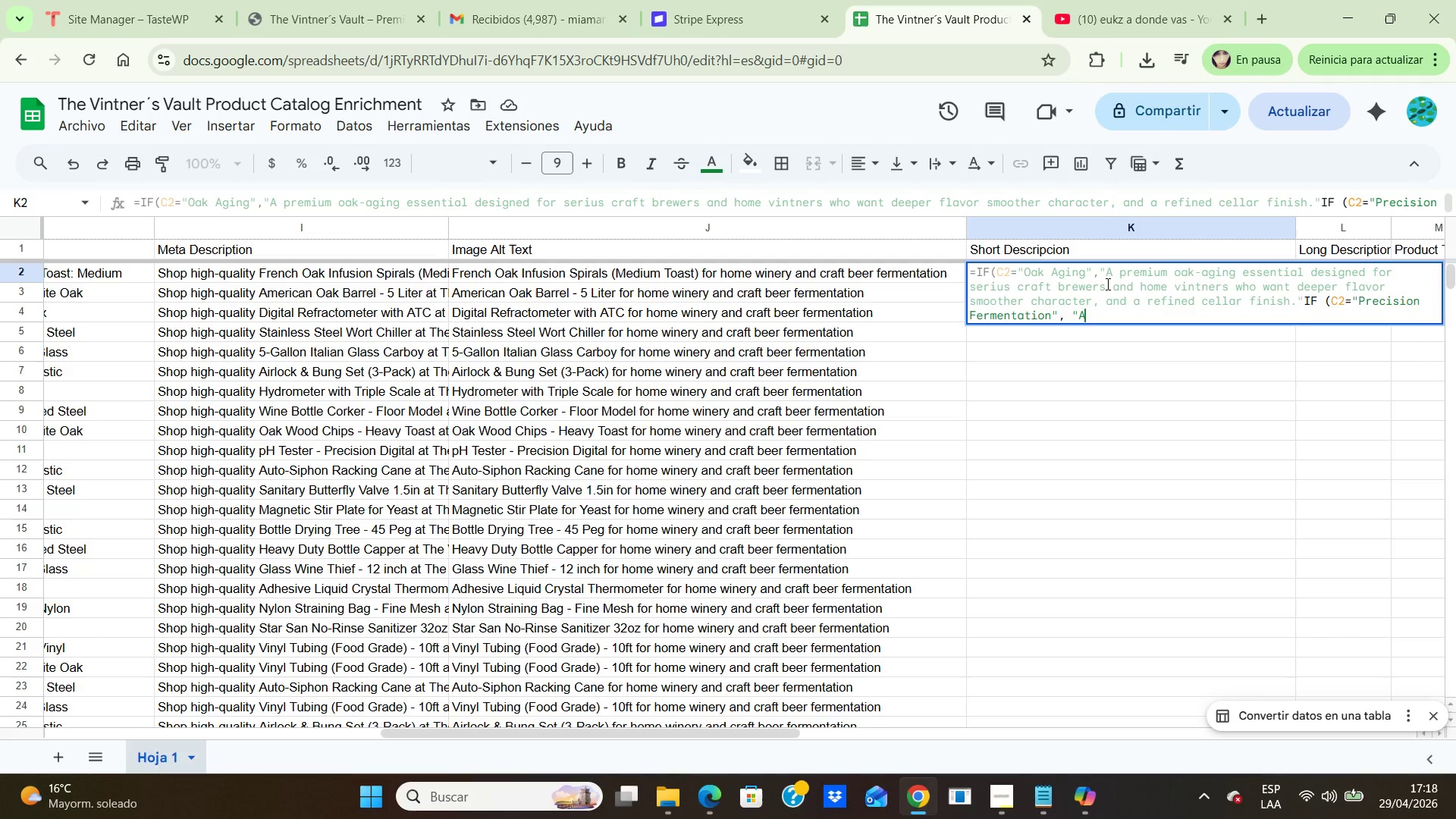 
type( precision fermentation tool created for makers who want cleaner results, better control, and a more consistent artisanal brew)
 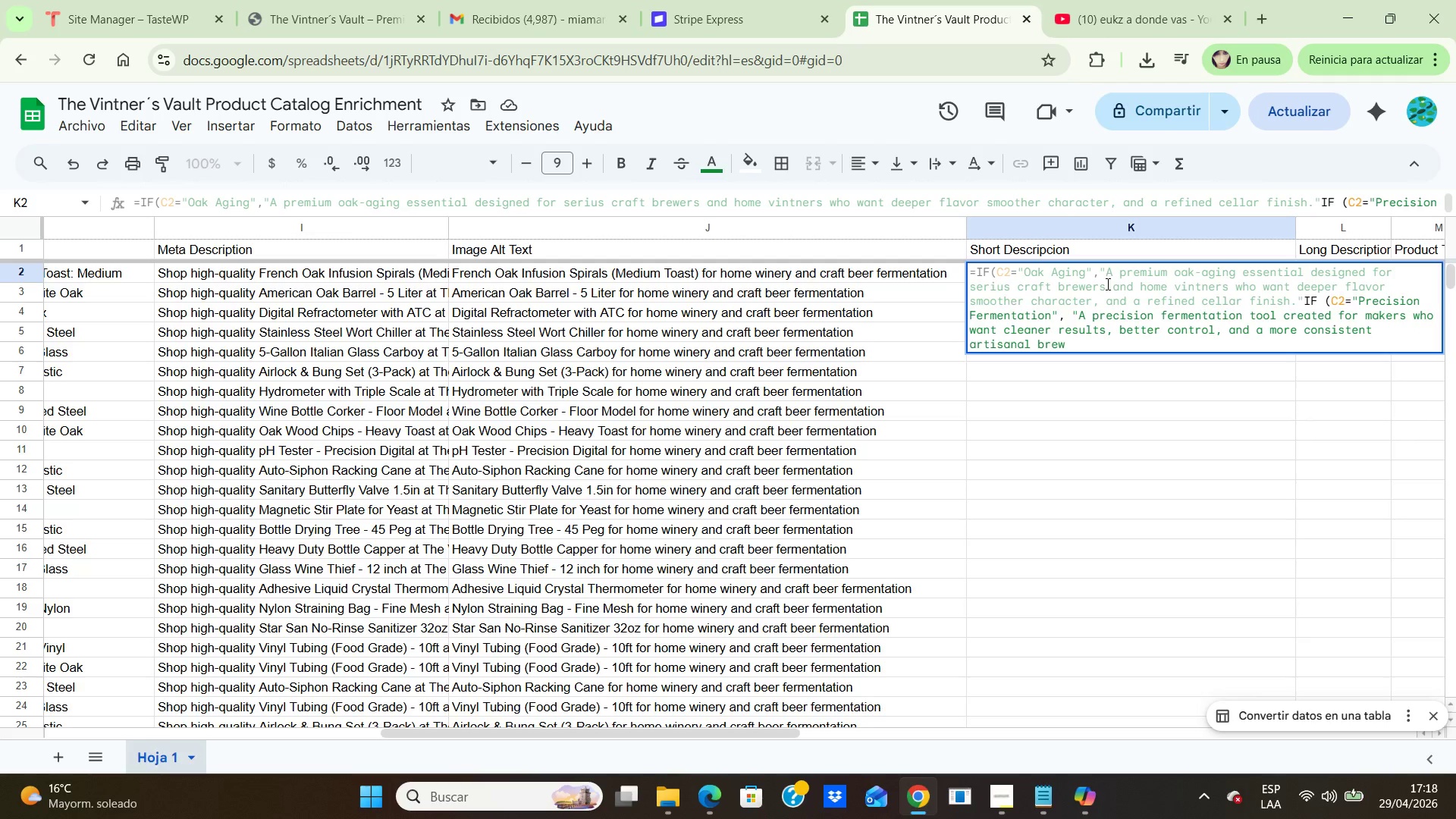 
wait(5.34)
 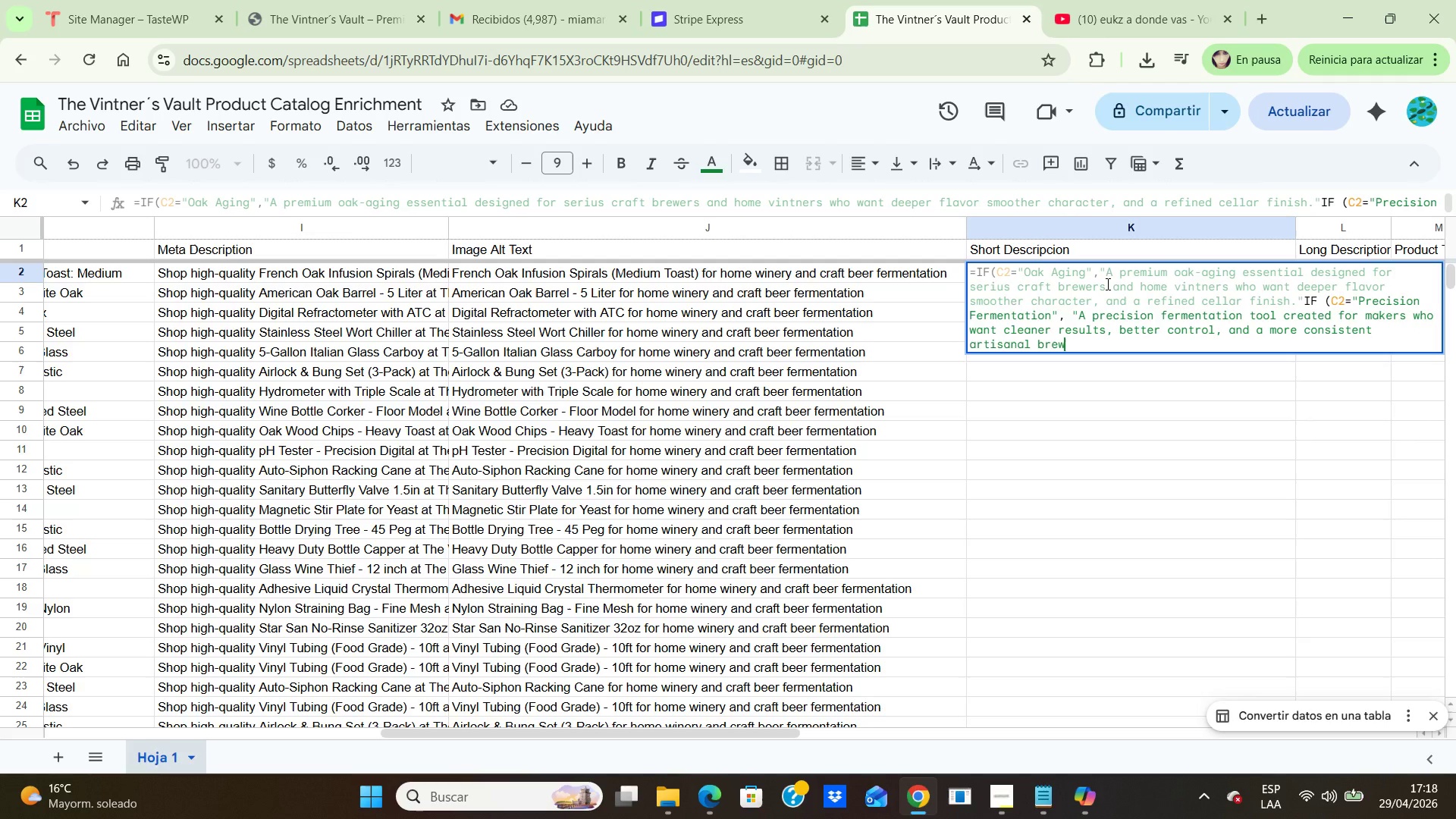 
type(ing process.@)
 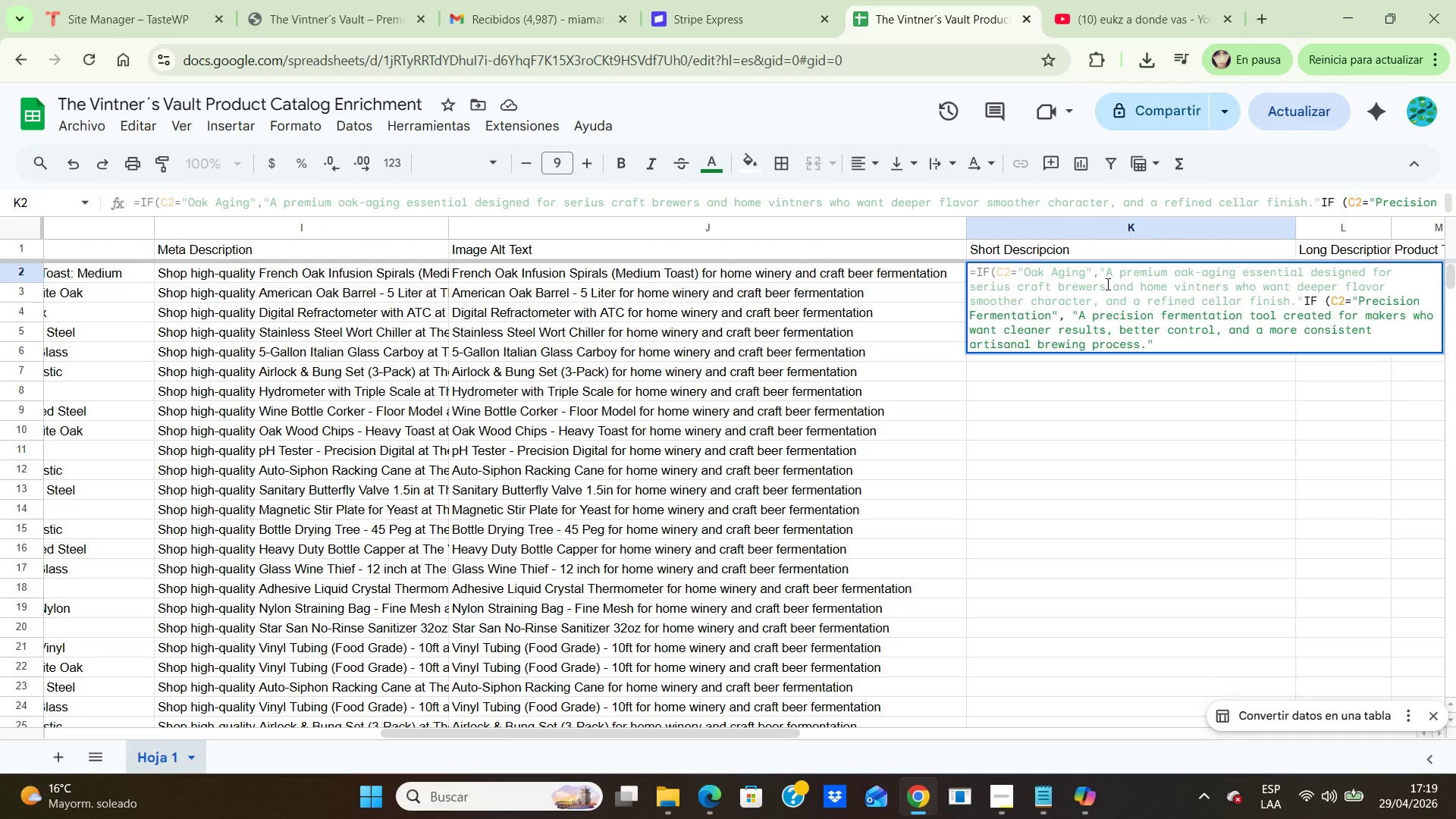 
type(, IF)
 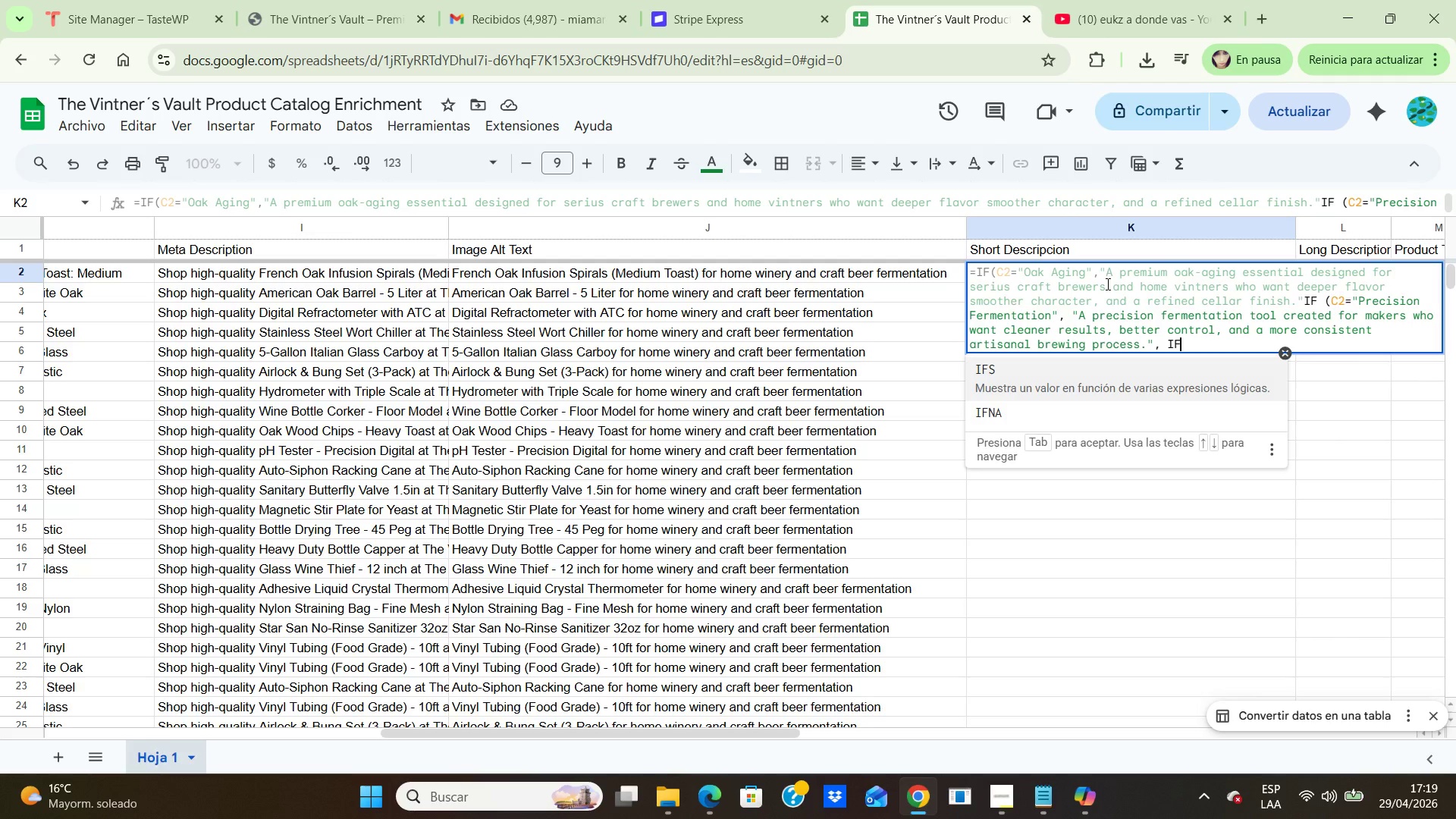 
key(Space)
 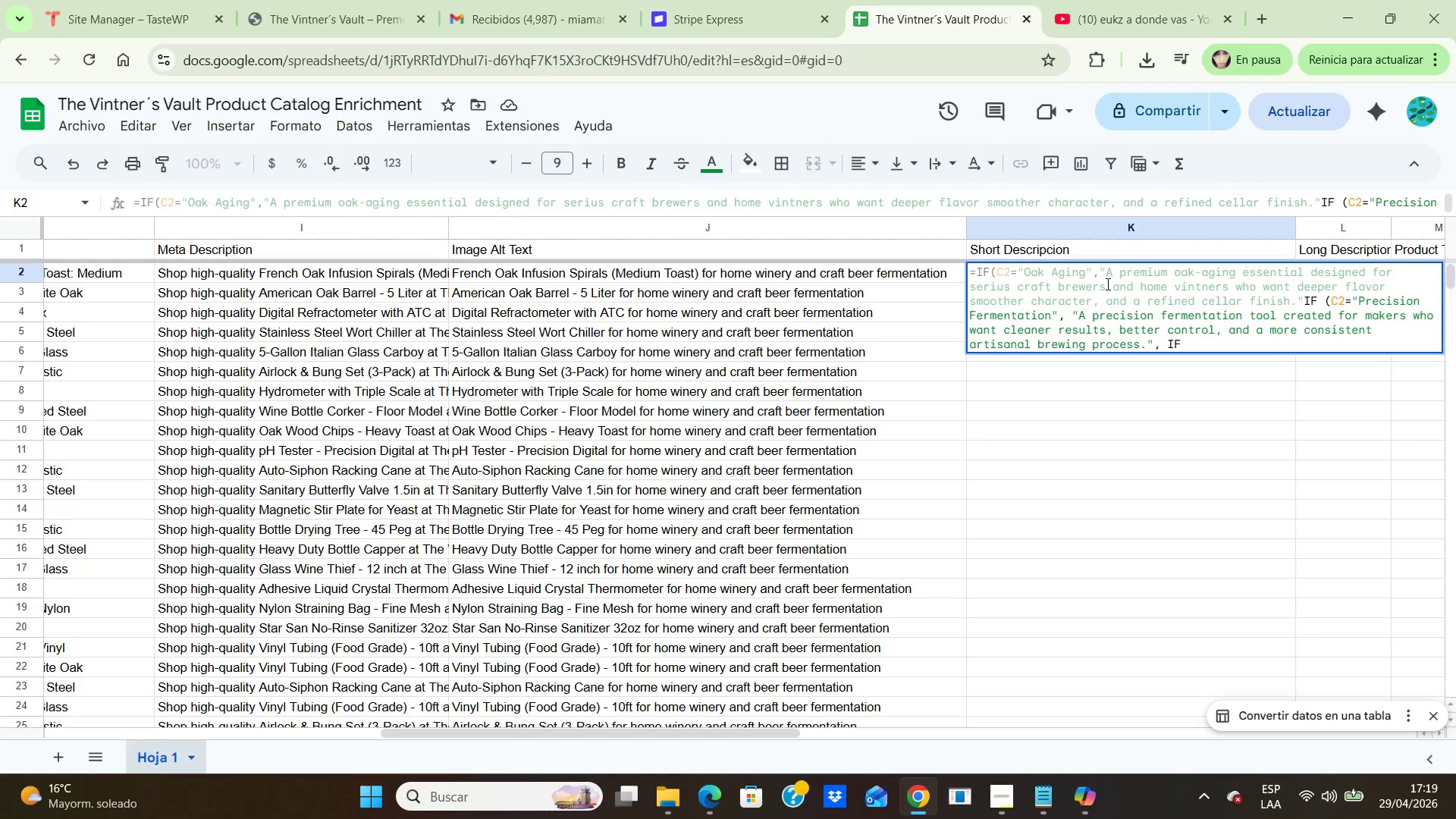 
key(Shift+8)
 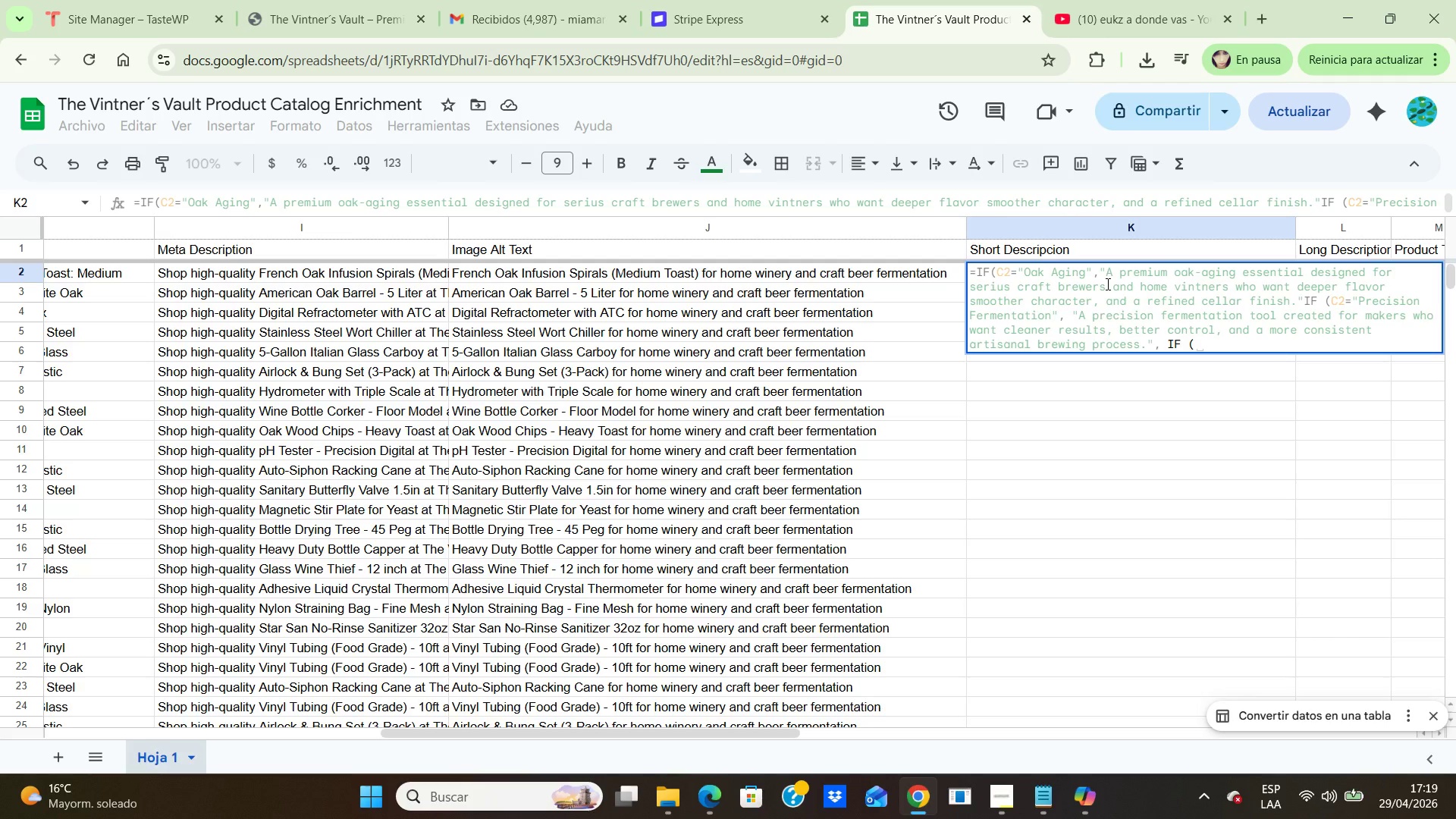 
key(CapsLock)
 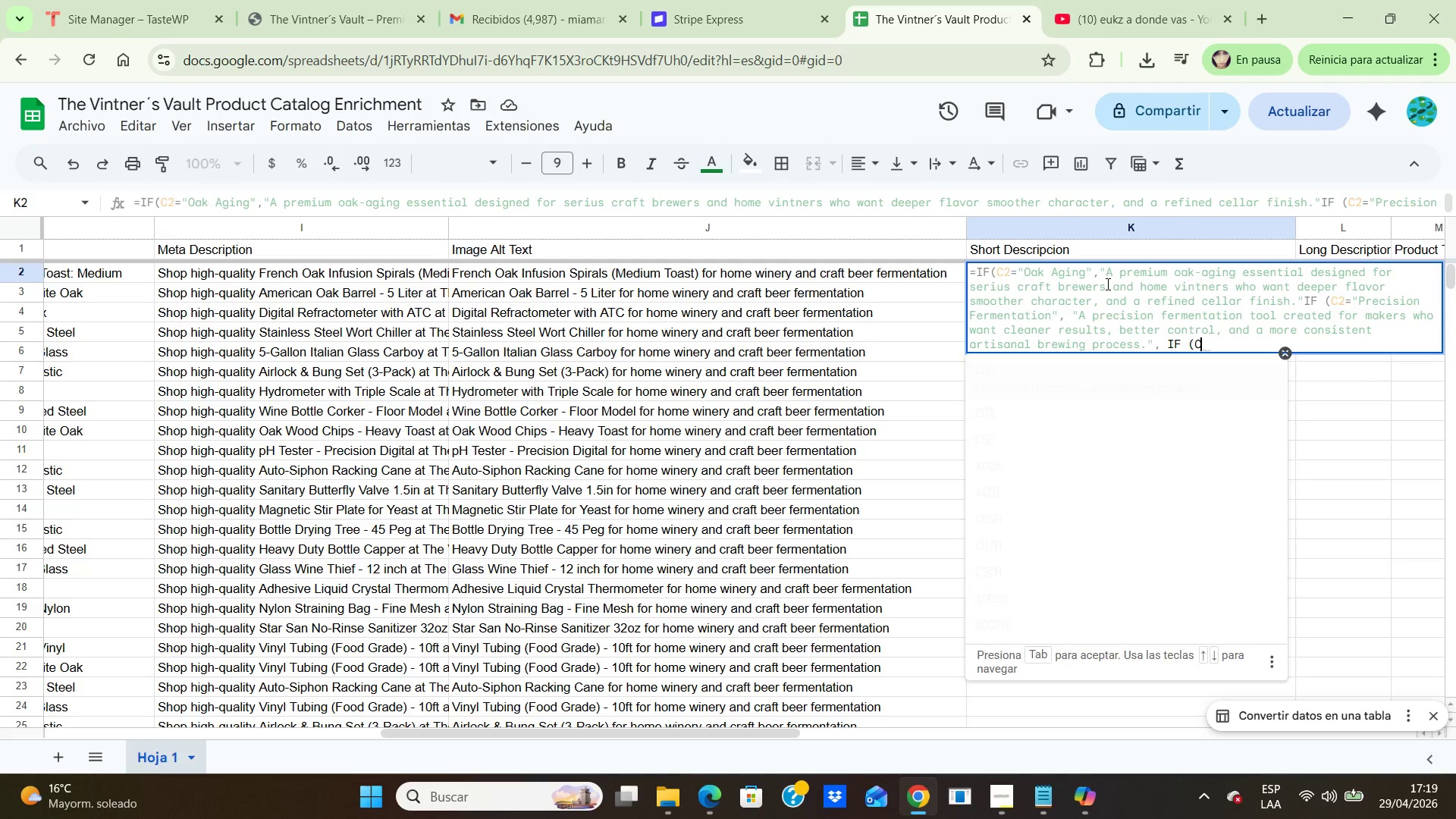 
key(C)
 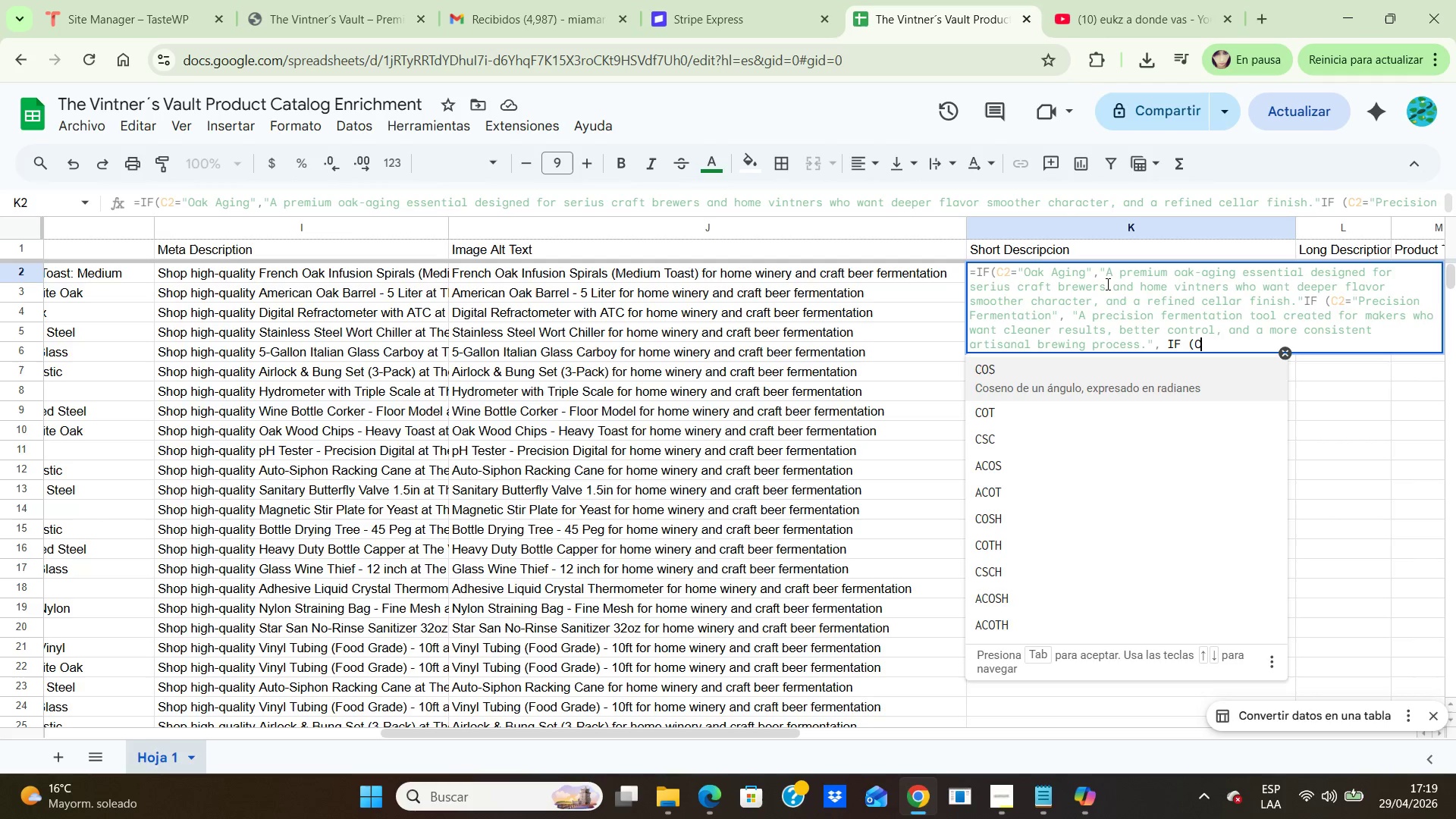 
key(CapsLock)
 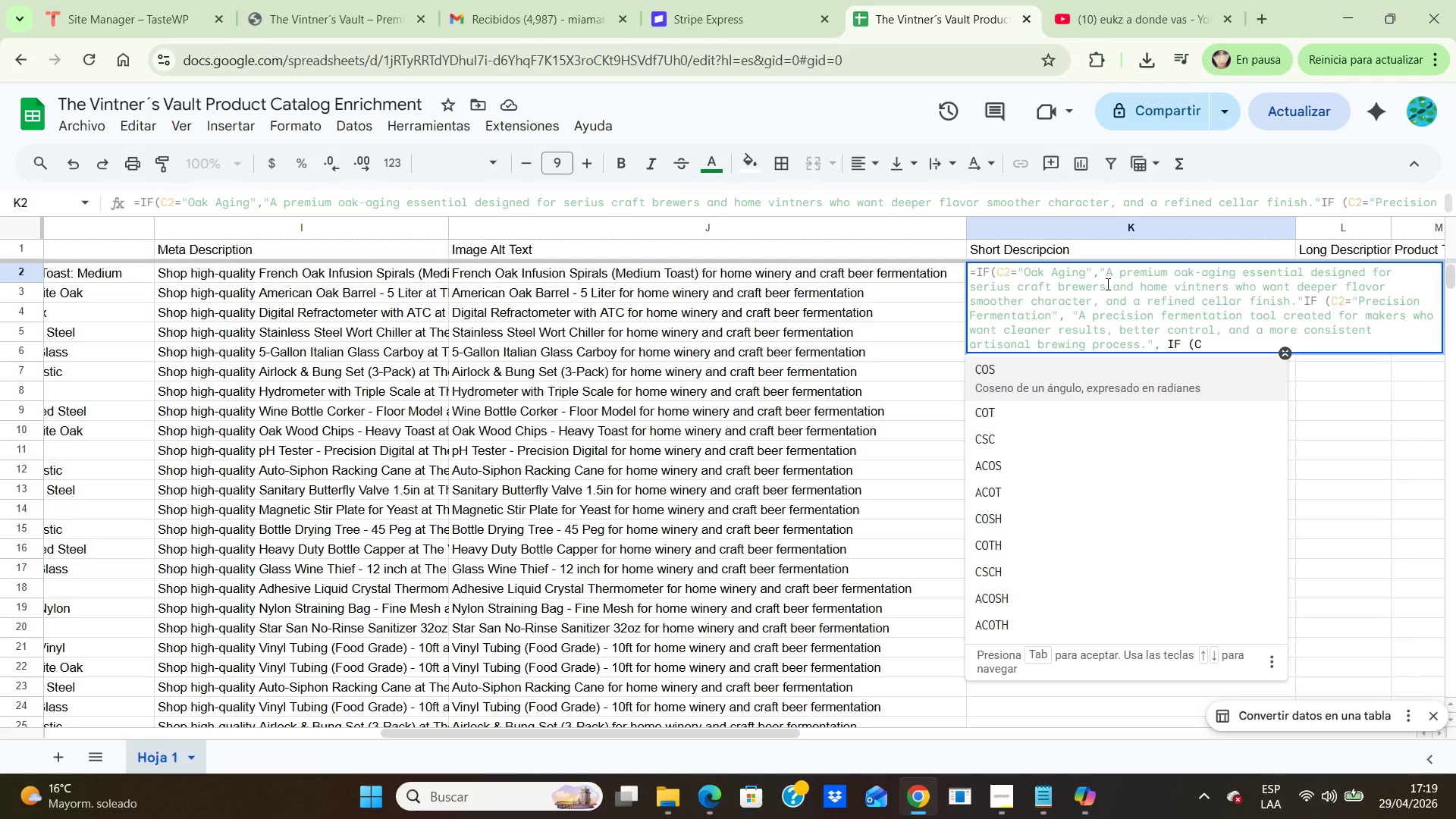 
key(2)
 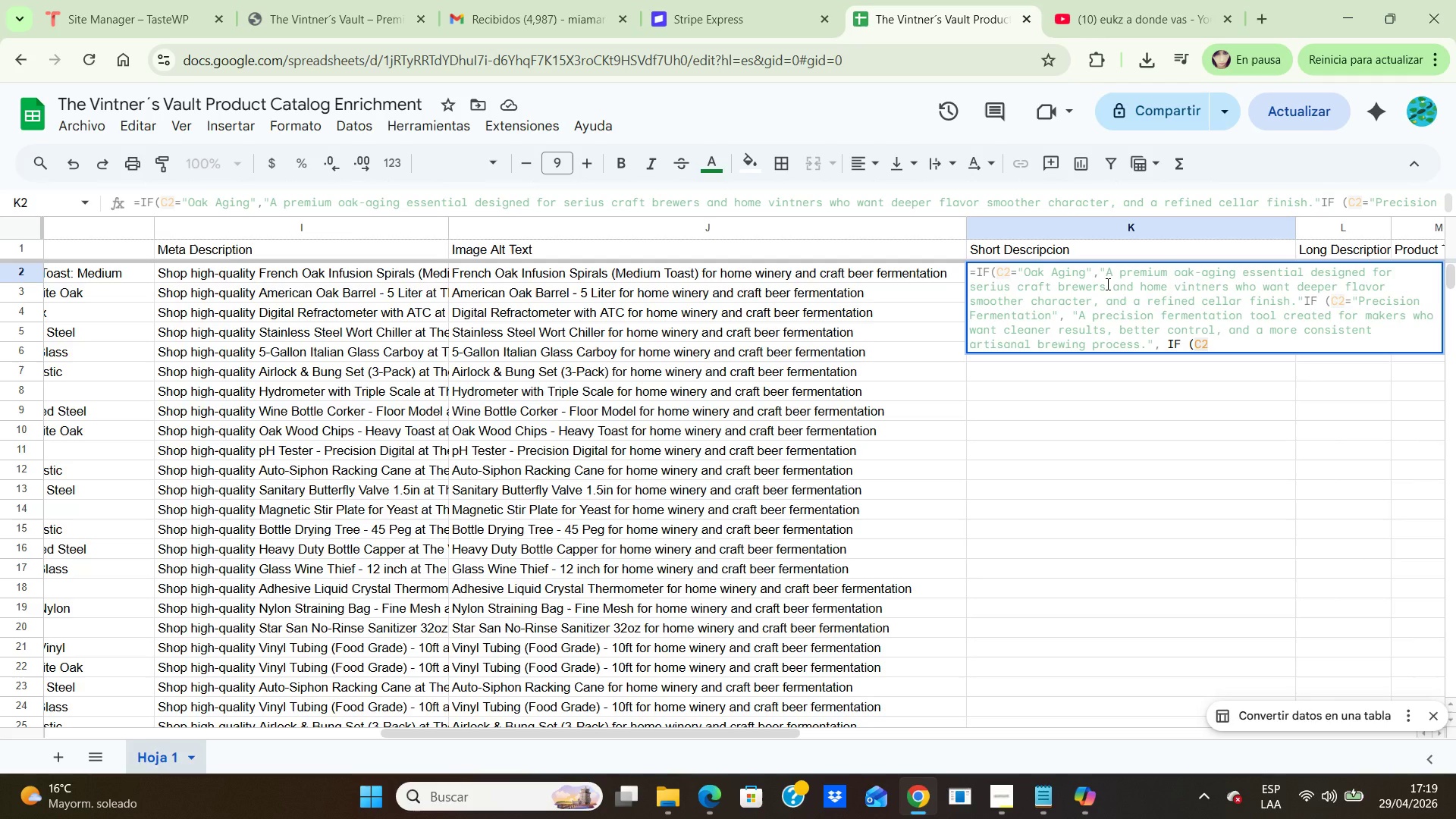 
key(Shift+0)
 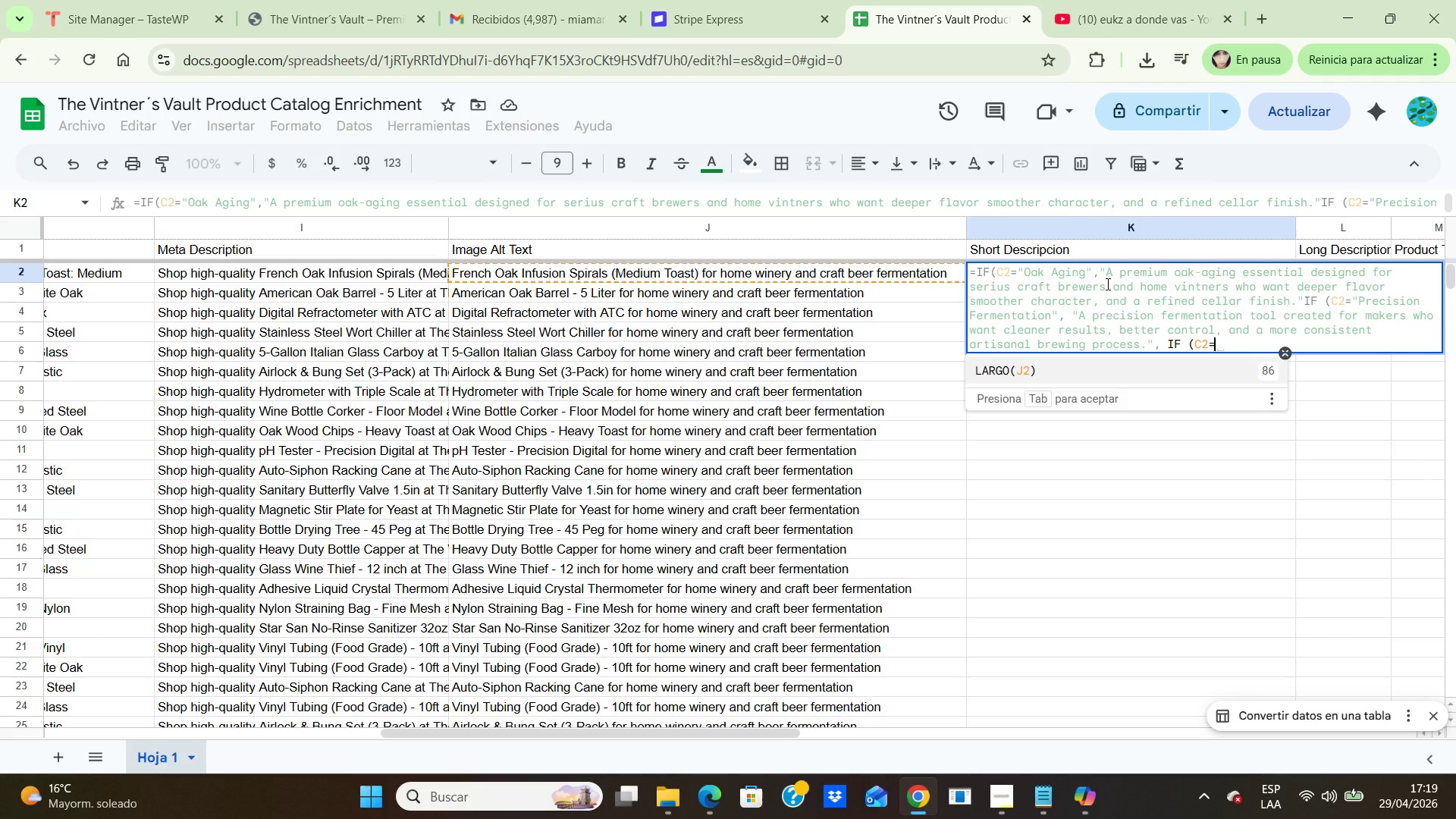 
type(@Celar)
 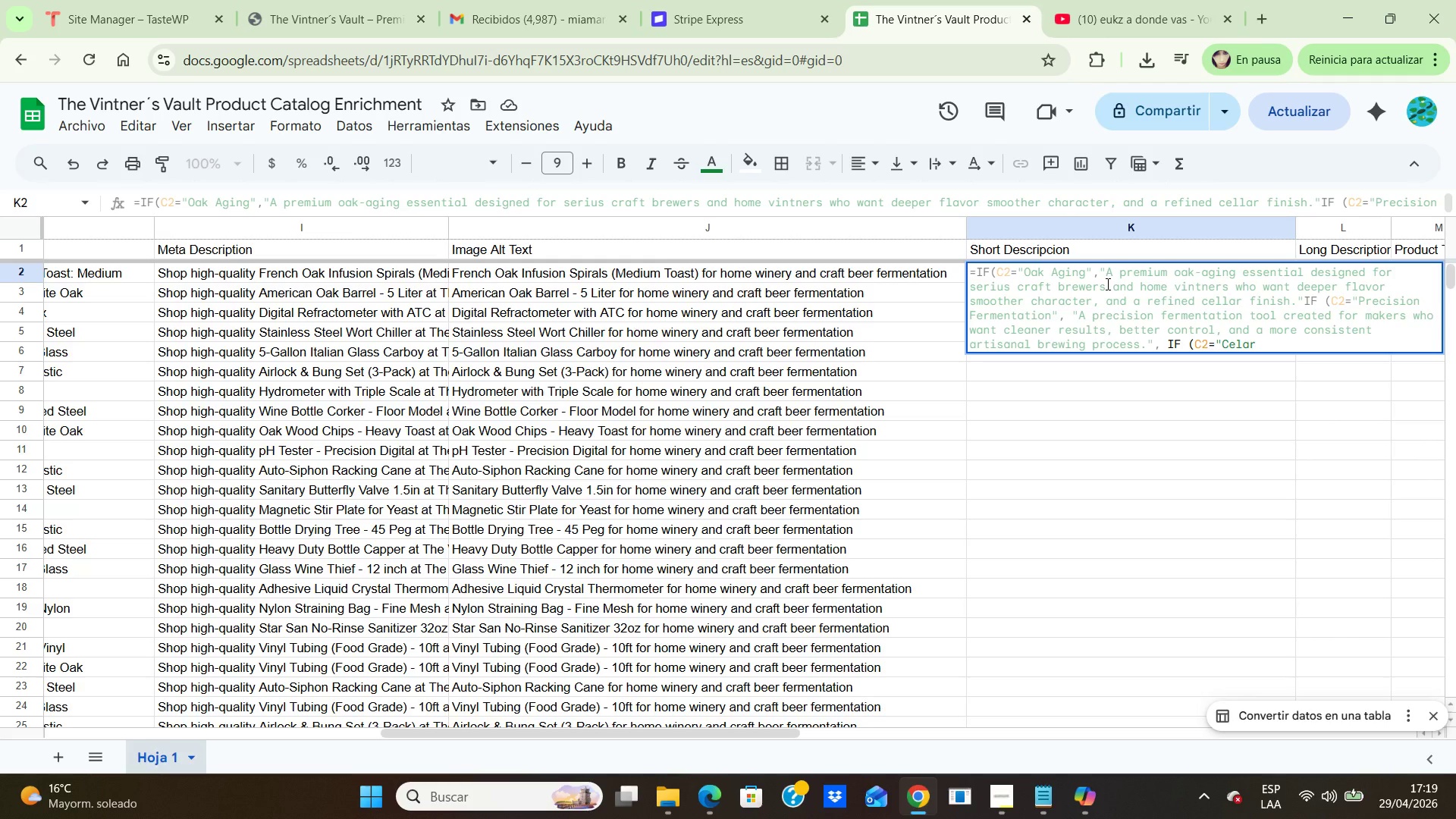 
wait(5.48)
 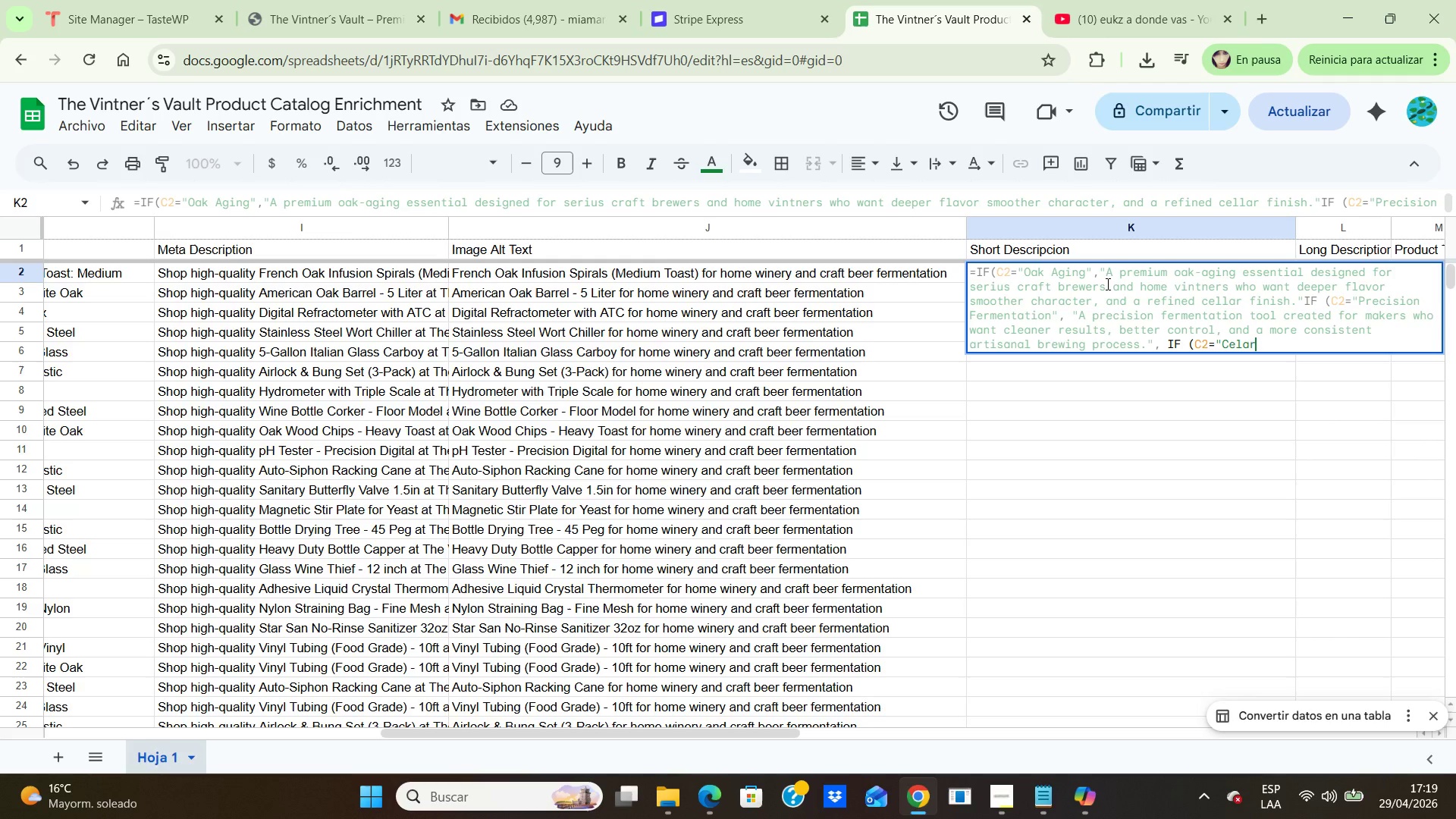 
type( Hardware)
 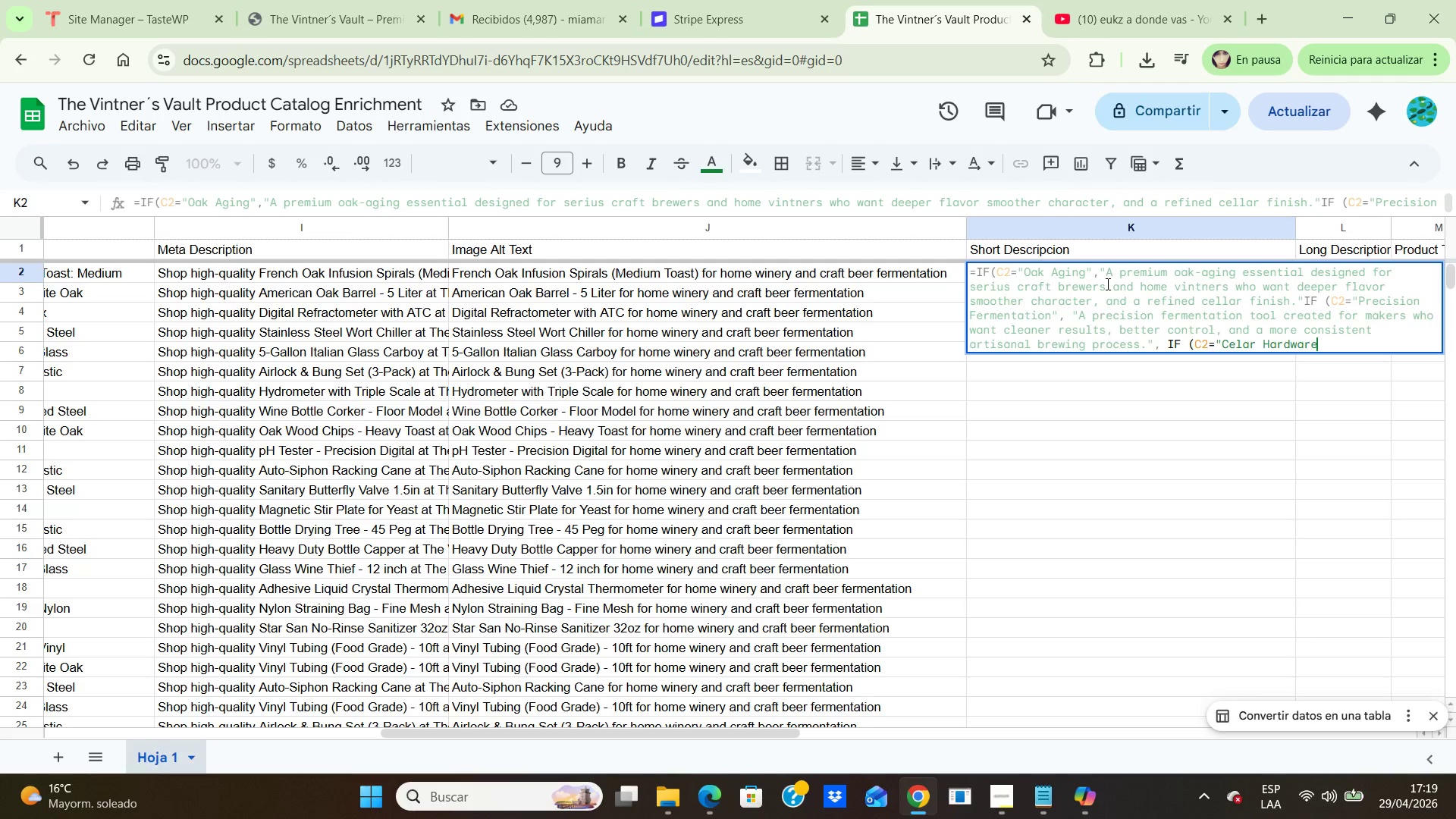 
wait(6.94)
 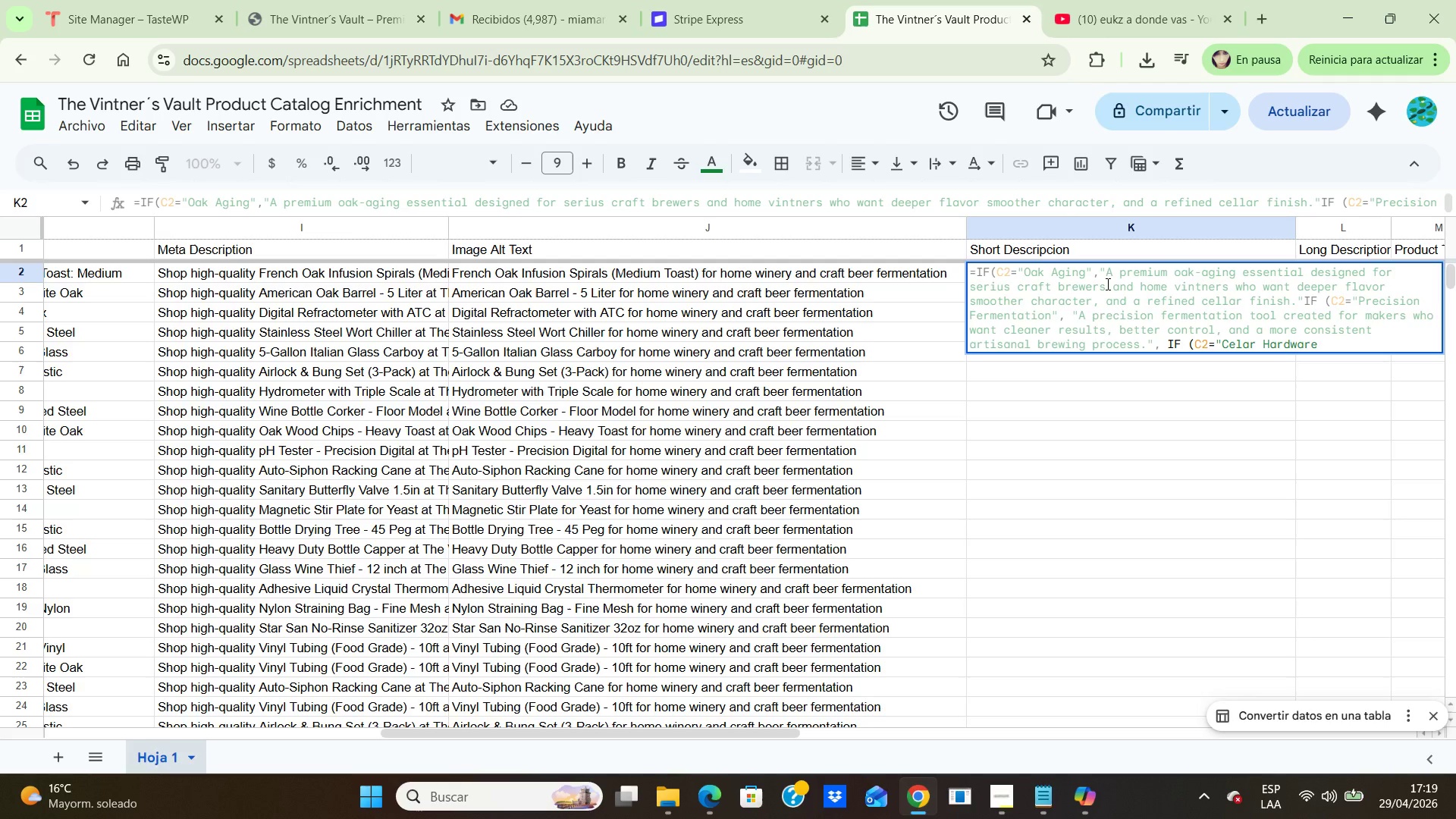 
key(Shift+2)
 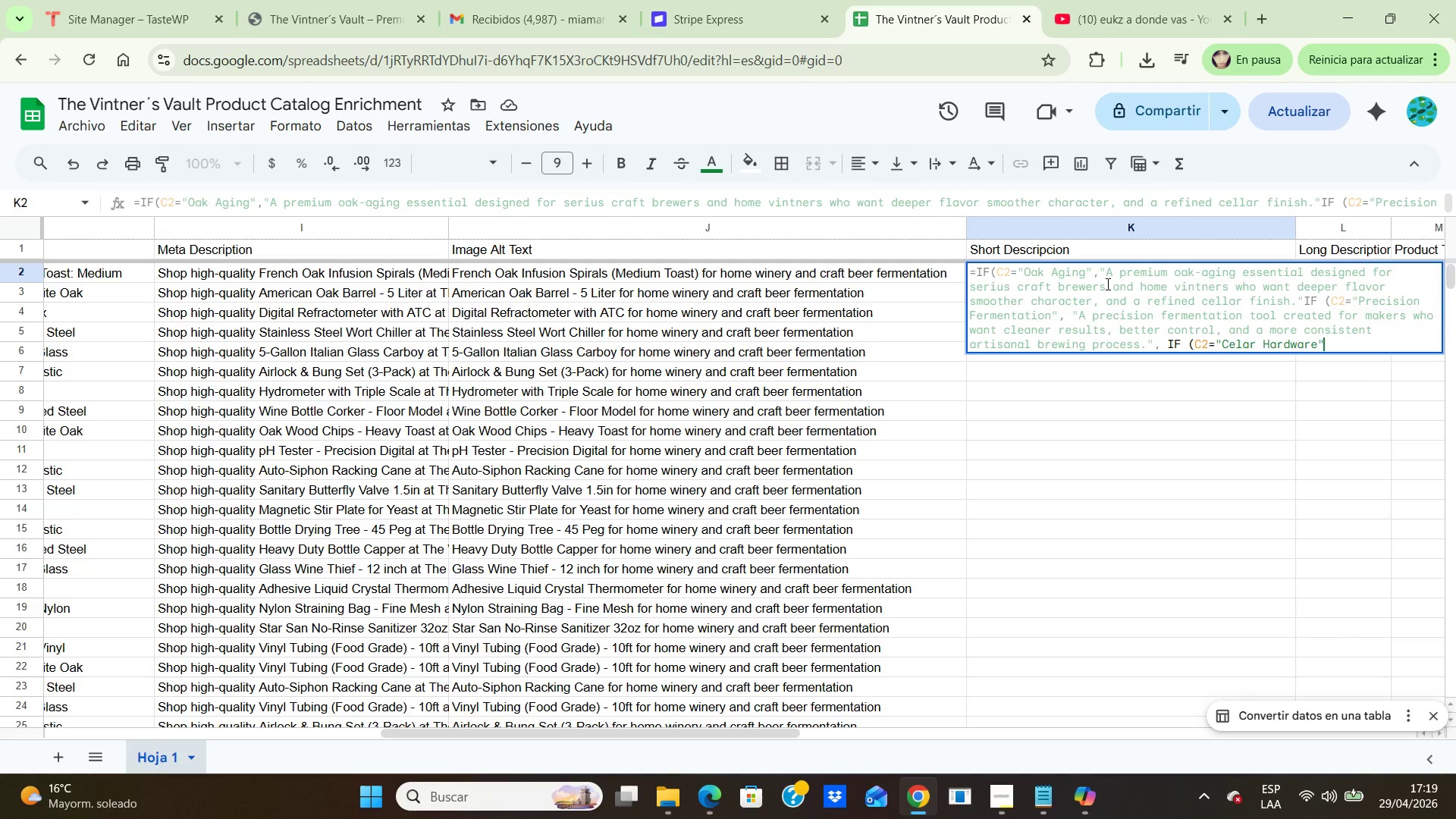 
key(Period)
 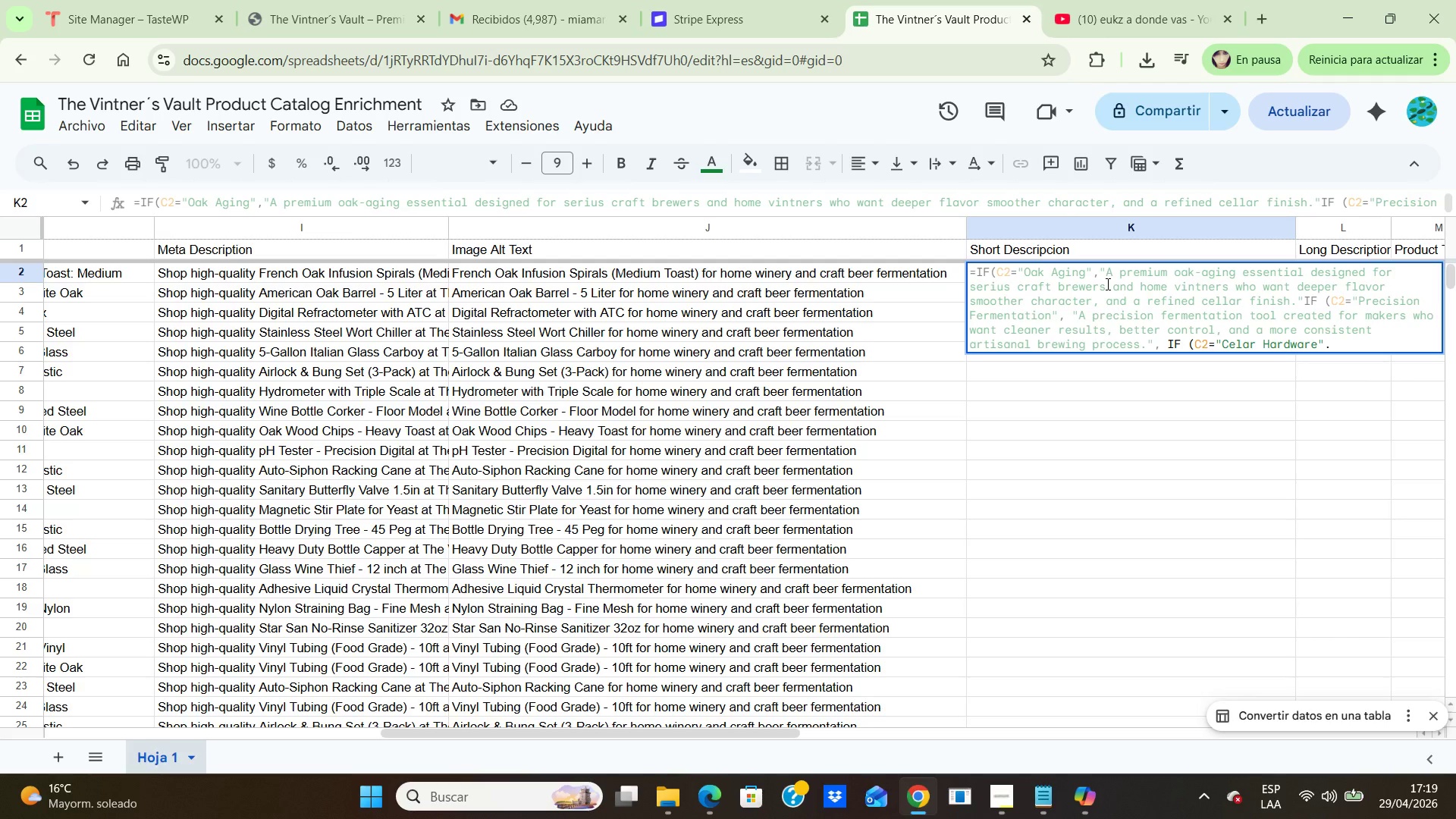 
key(Space)
 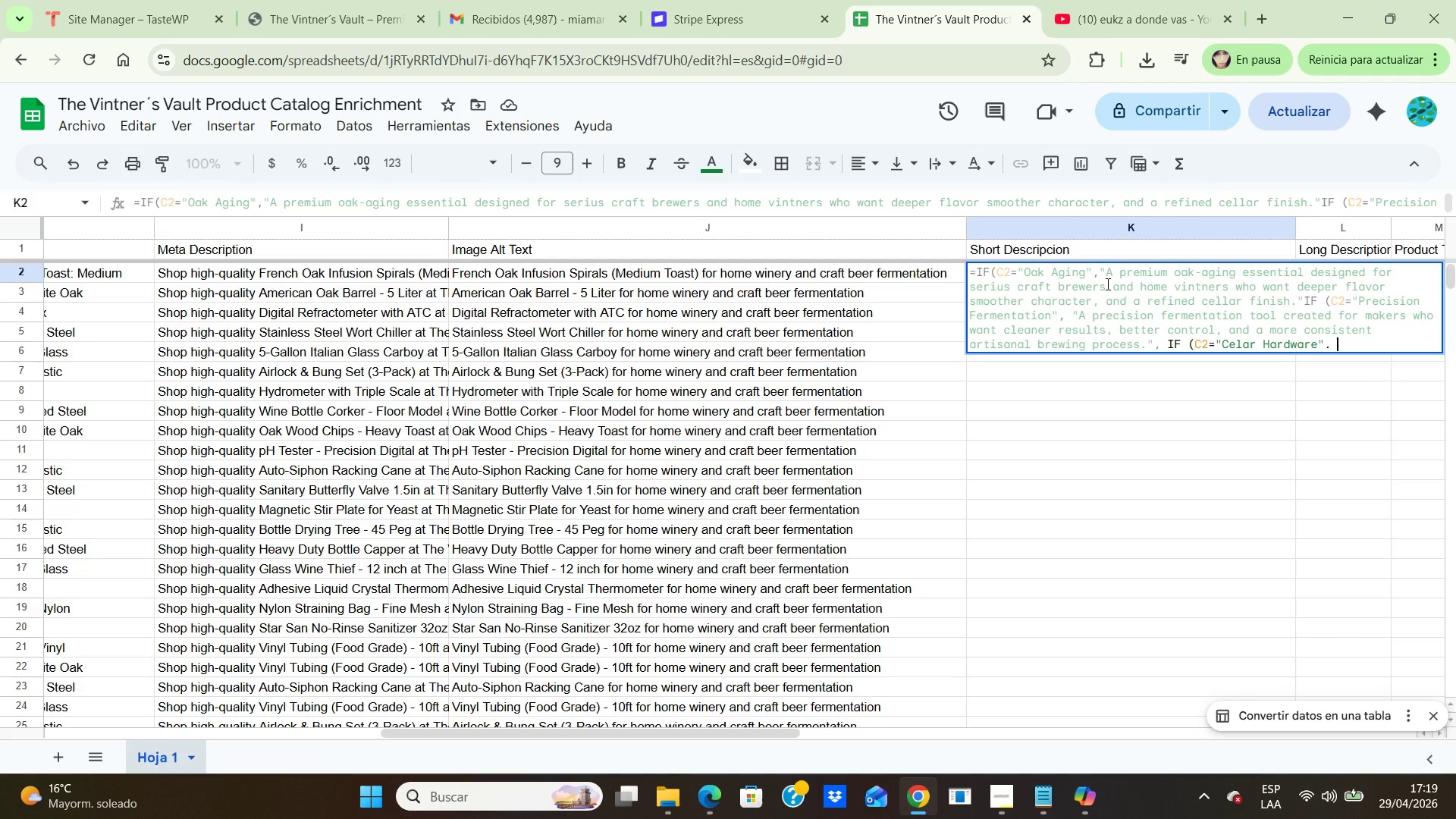 
key(Shift+2)
 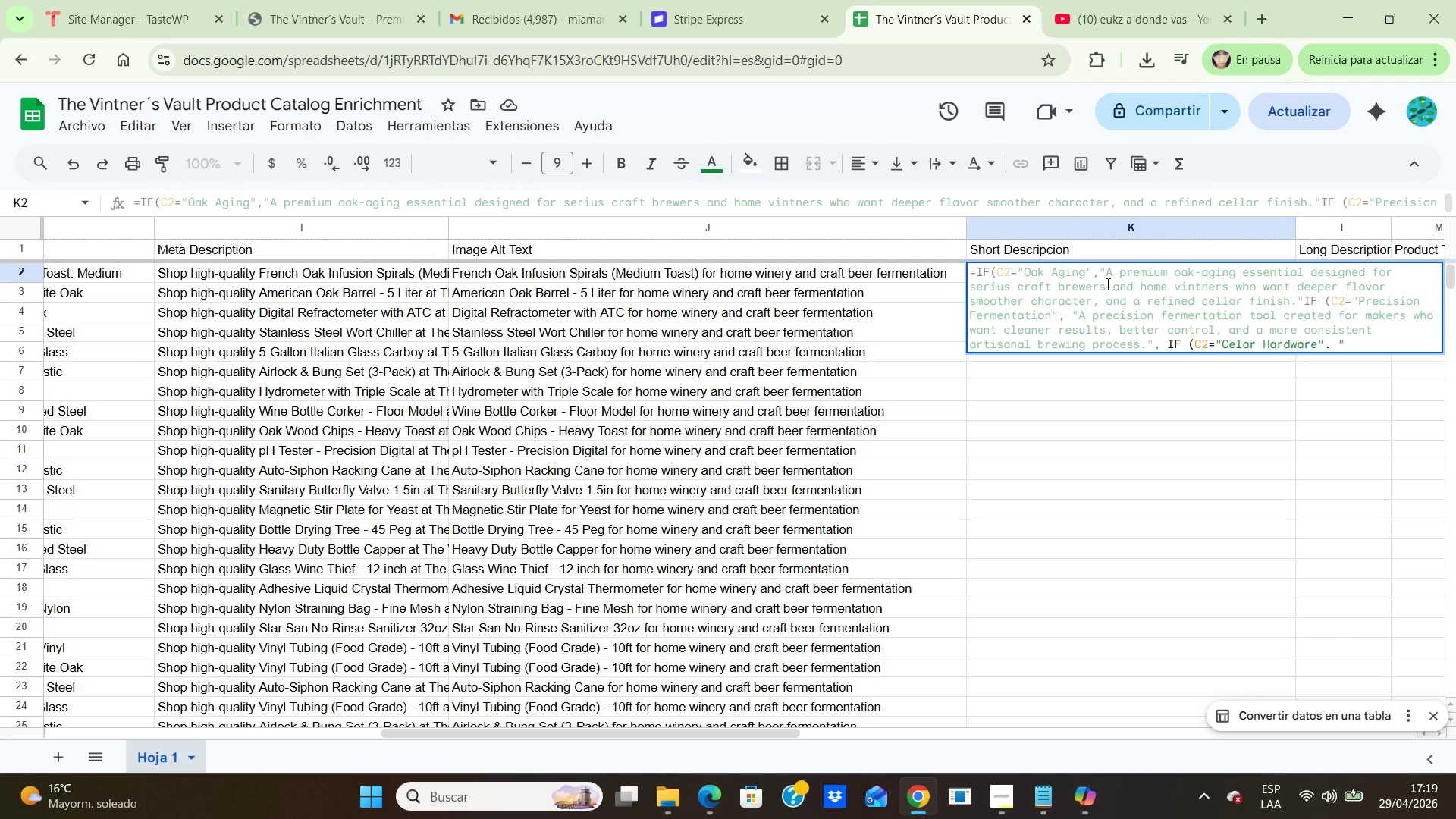 
key(CapsLock)
 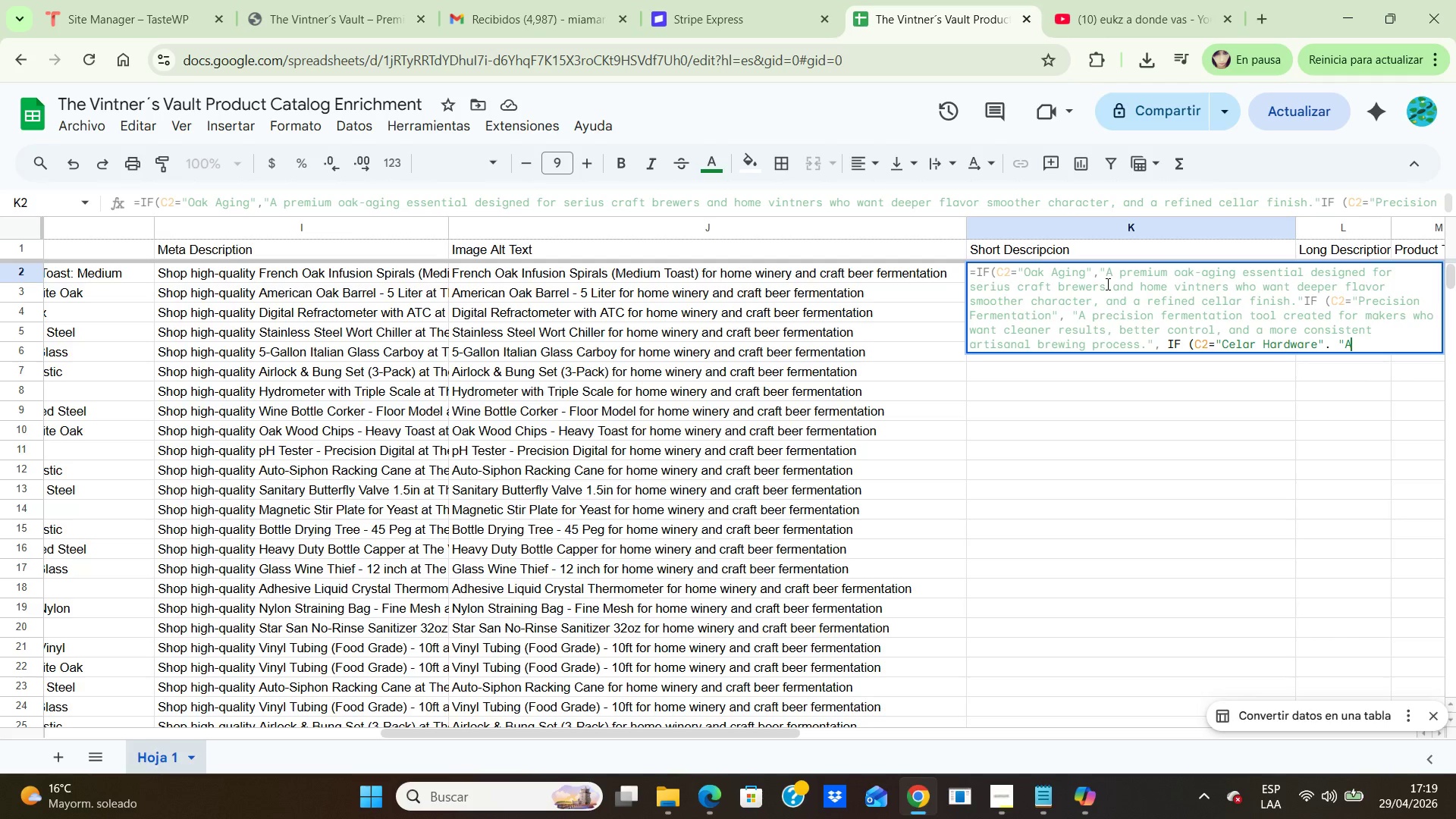 
key(A)
 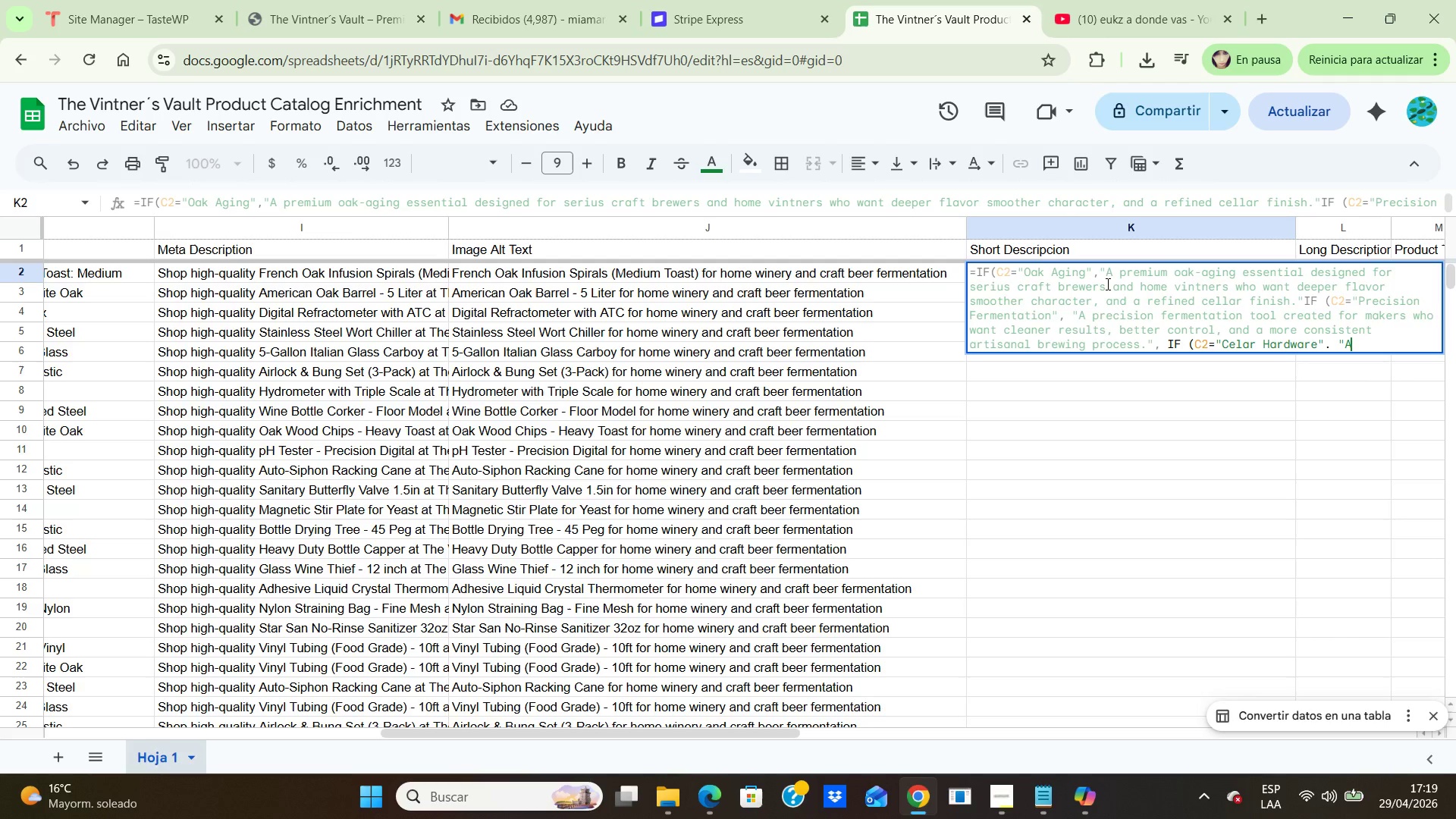 
key(CapsLock)
 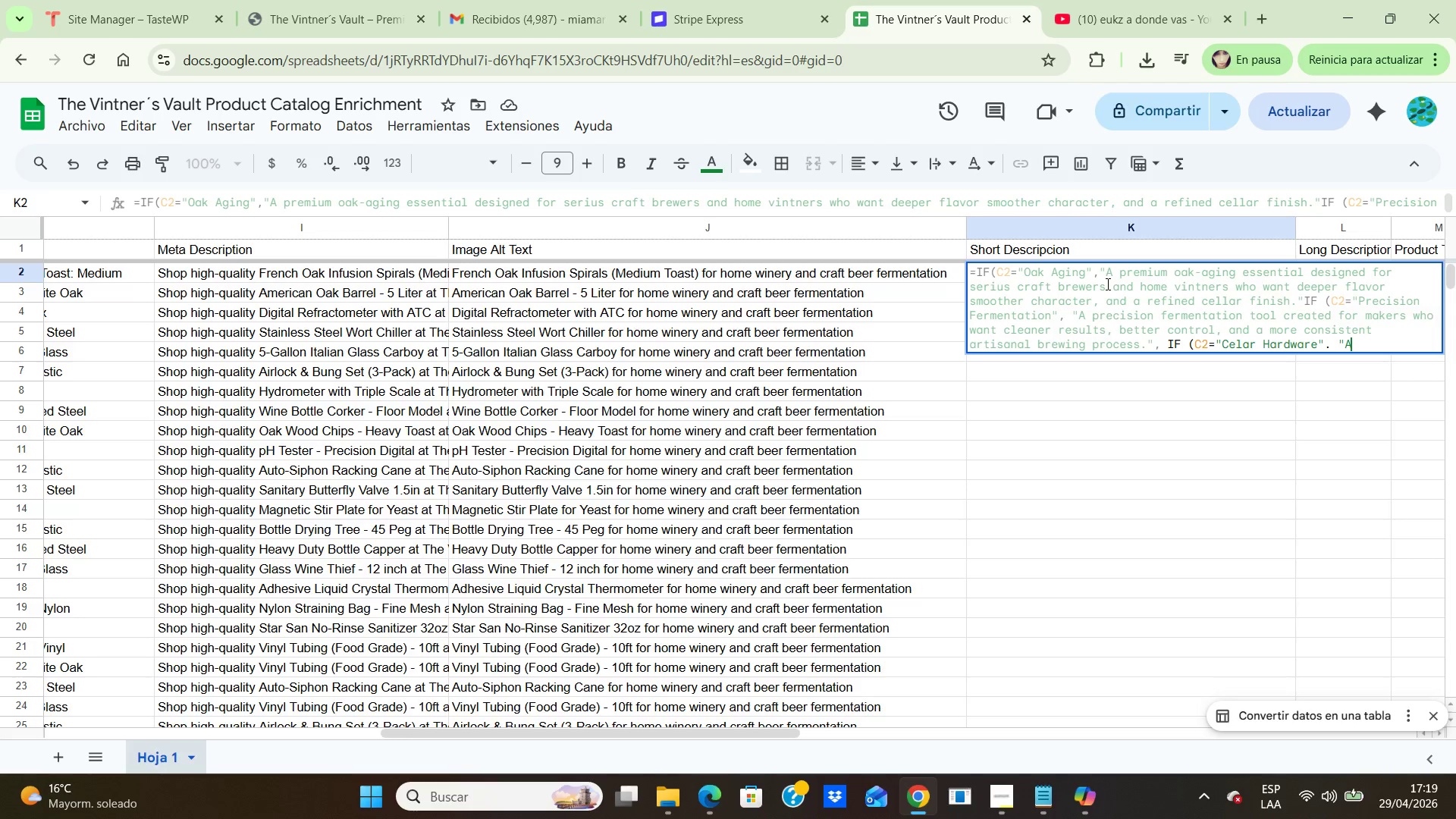 
wait(5.48)
 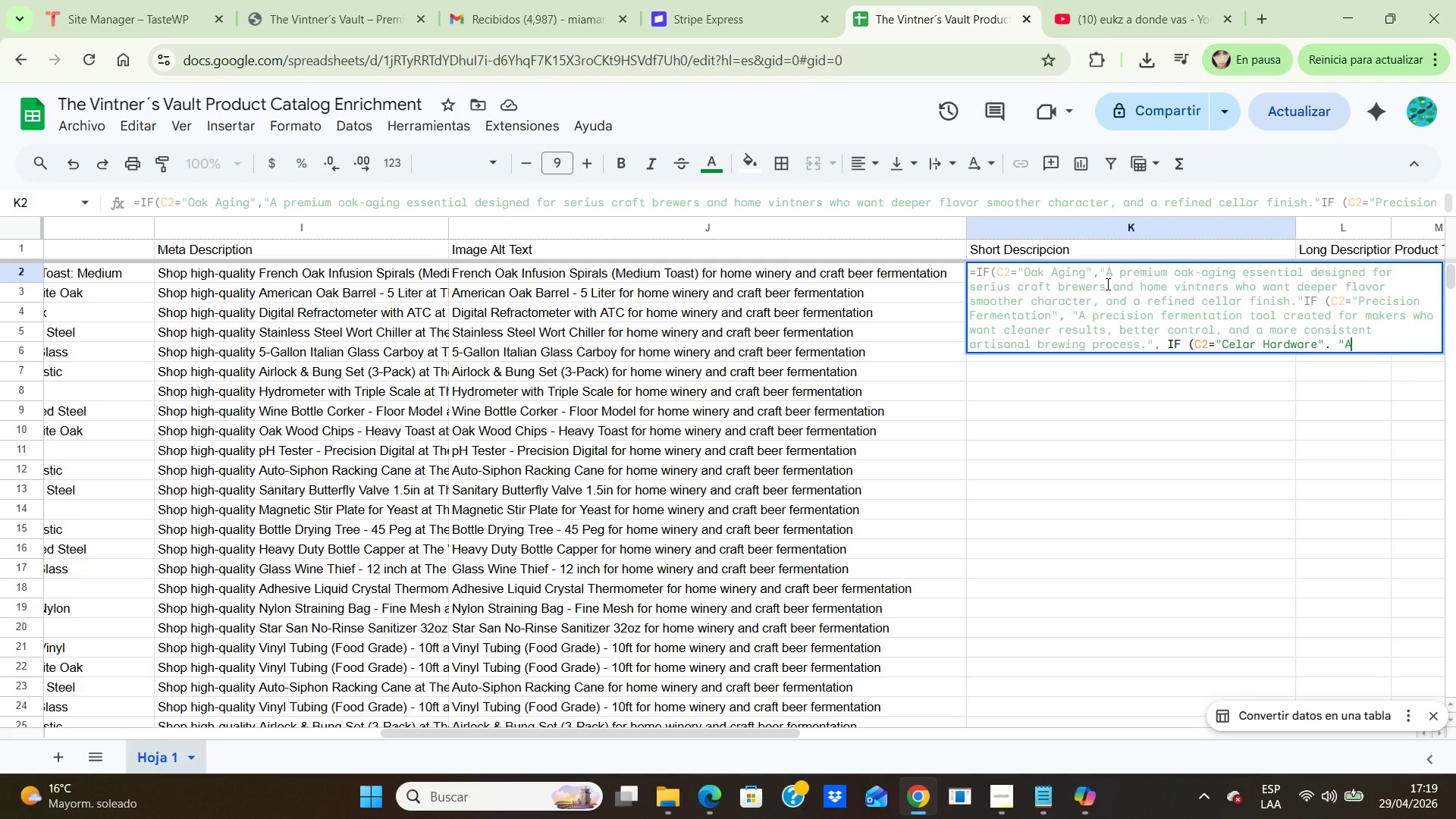 
type( cellar-grade accesory built for seious home fermentation setups, offering durability, function, and a more professional brewinf workflow)
 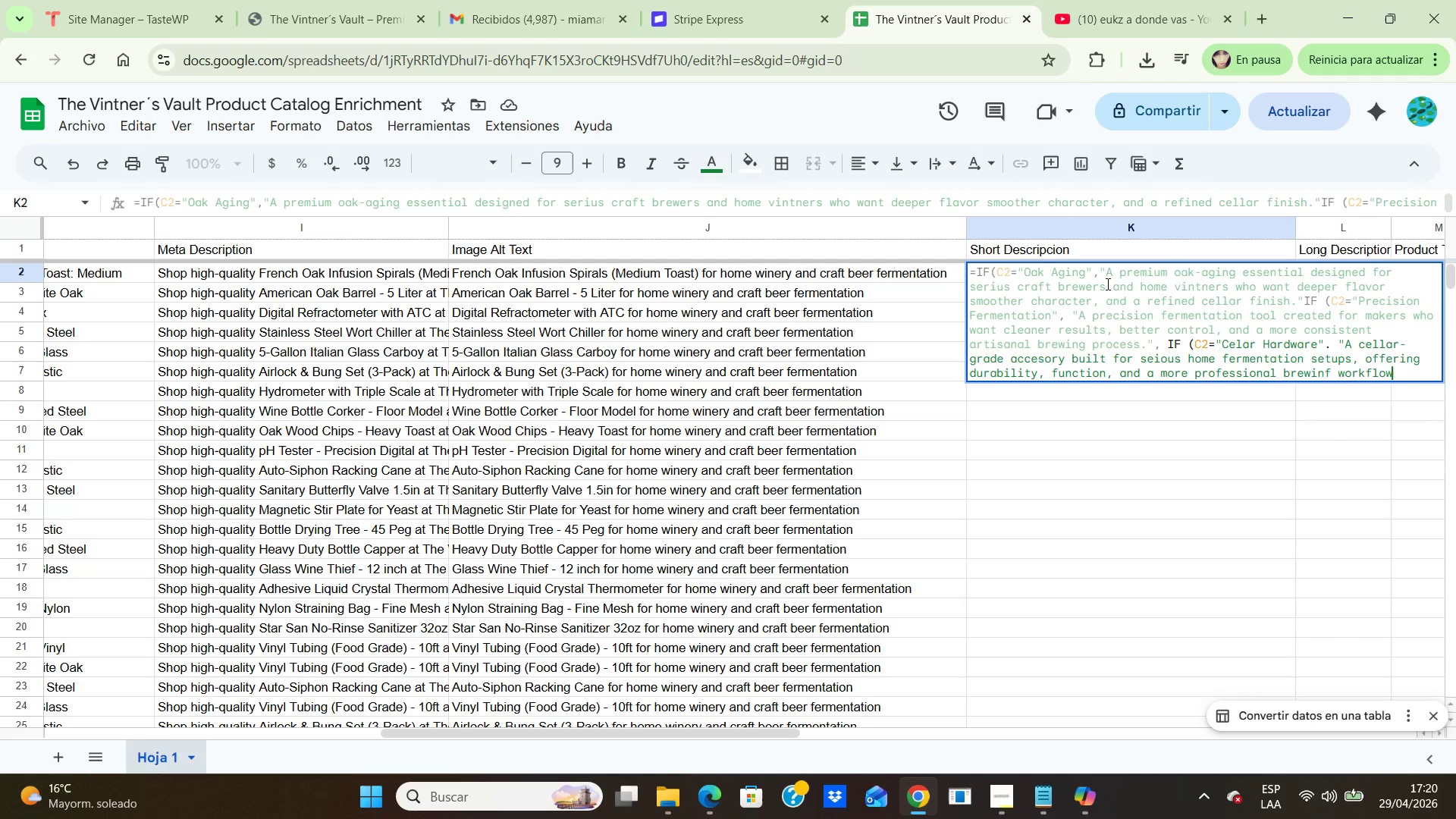 
key(Shift+2)
 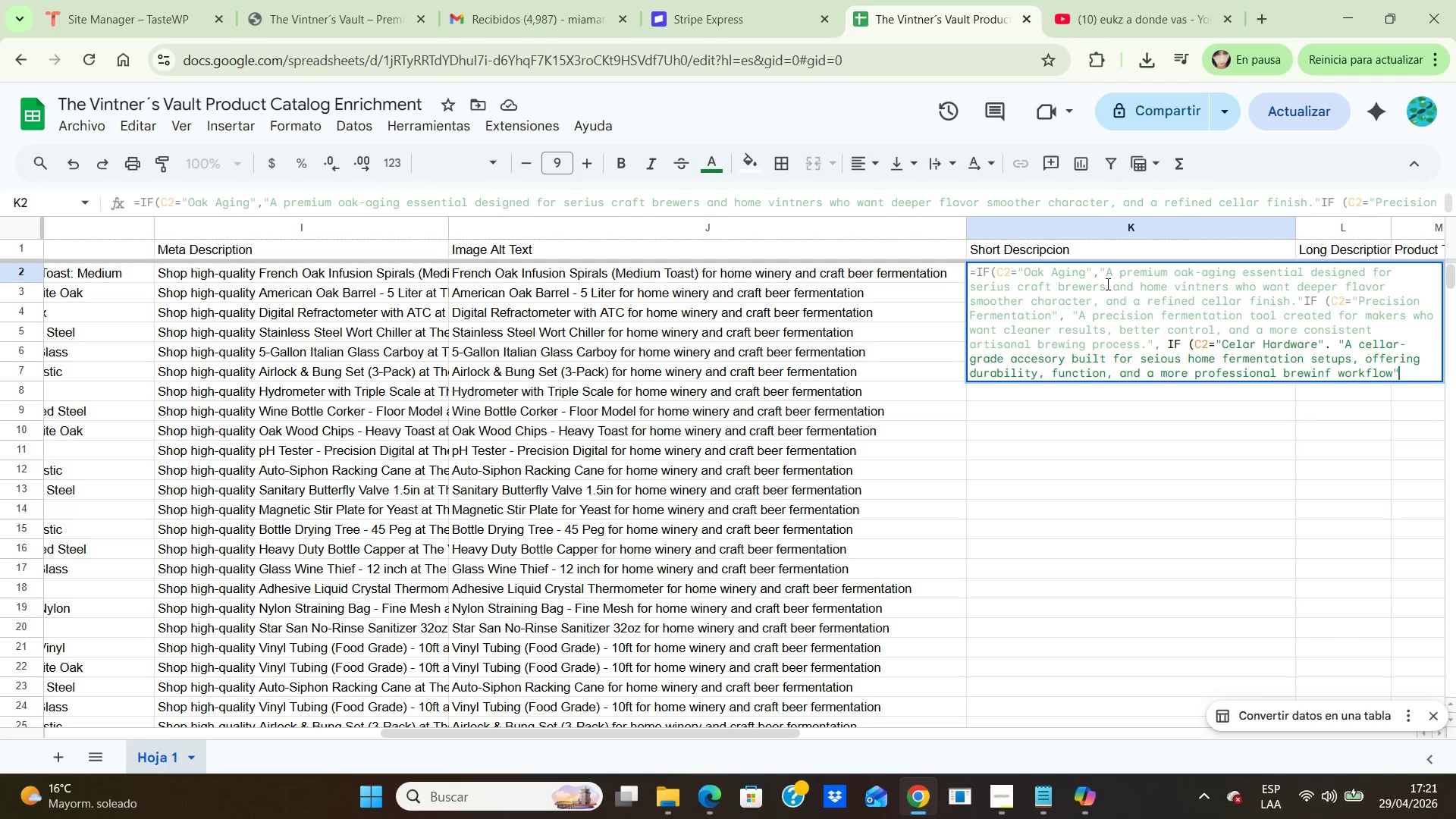 
wait(10.33)
 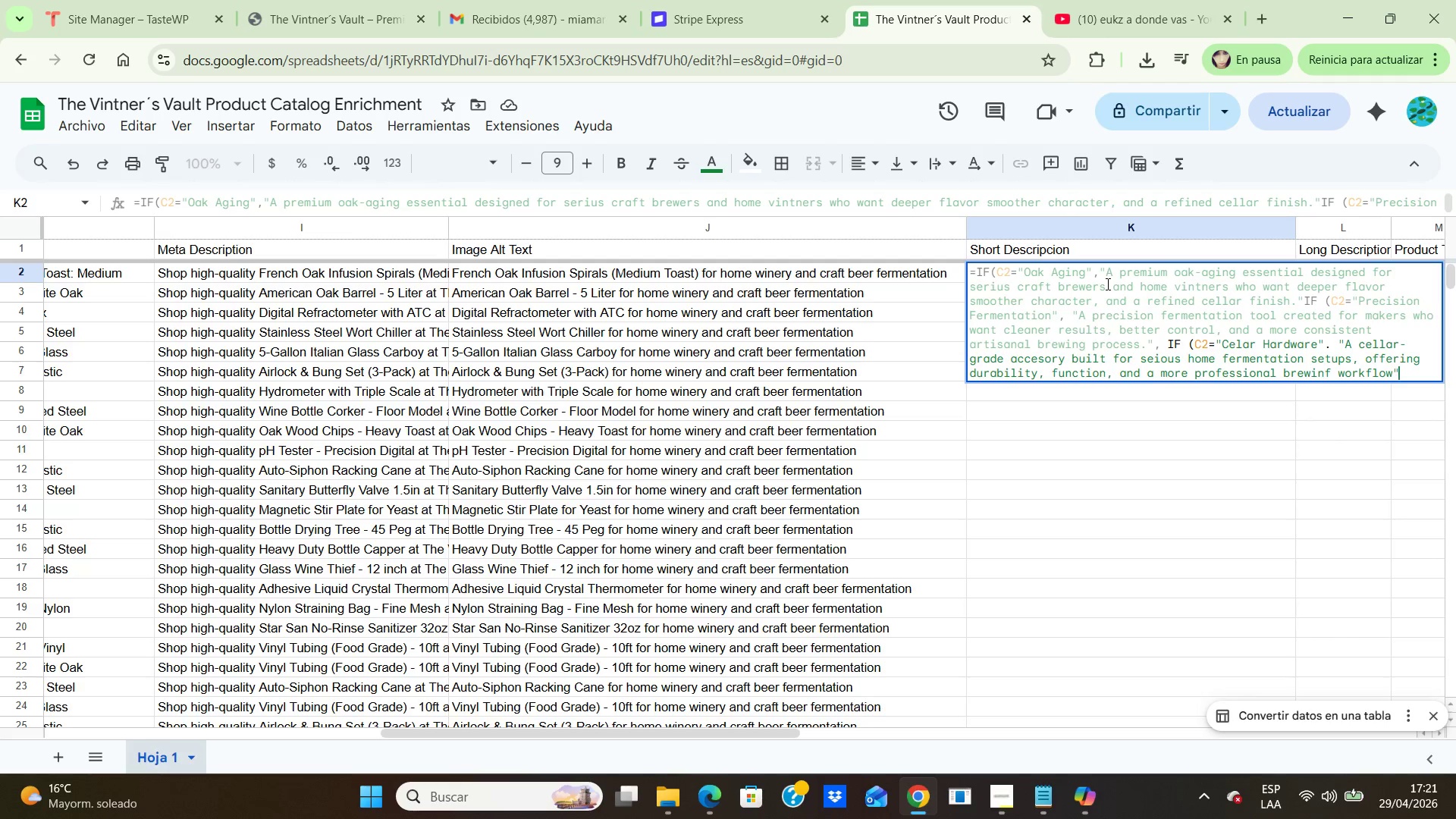 
key(Backspace)
 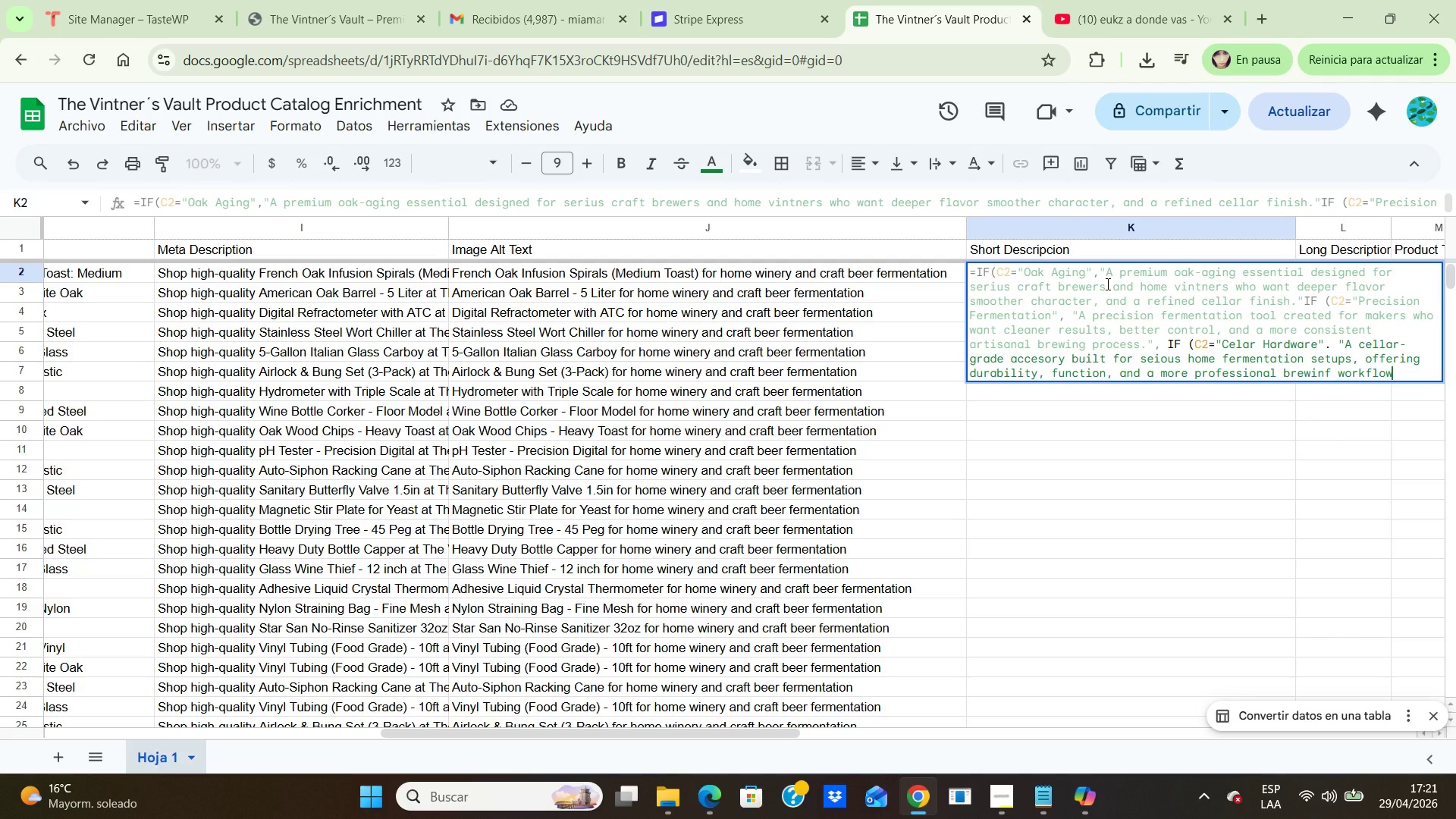 
key(Period)
 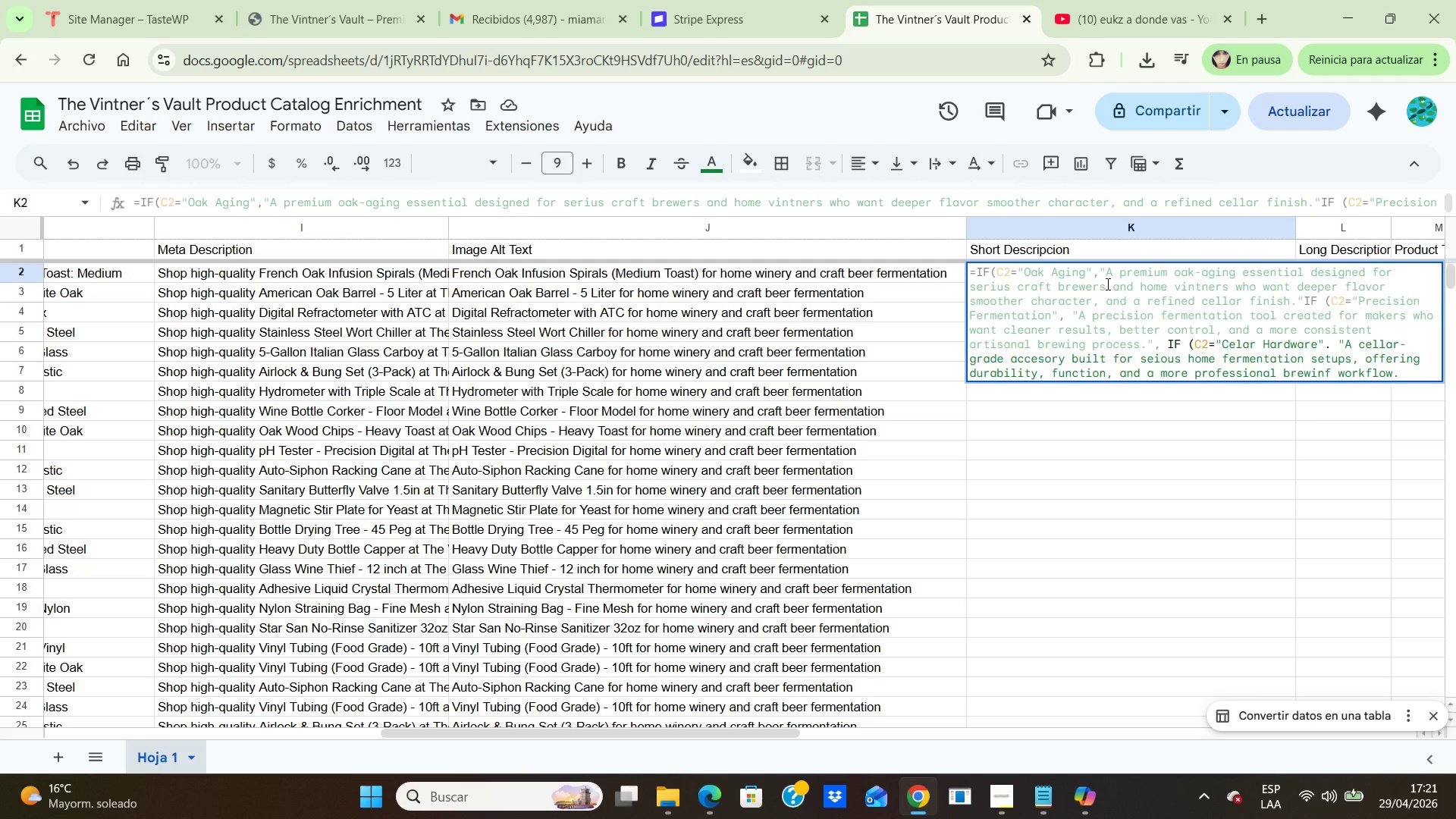 
key(Shift+2)
 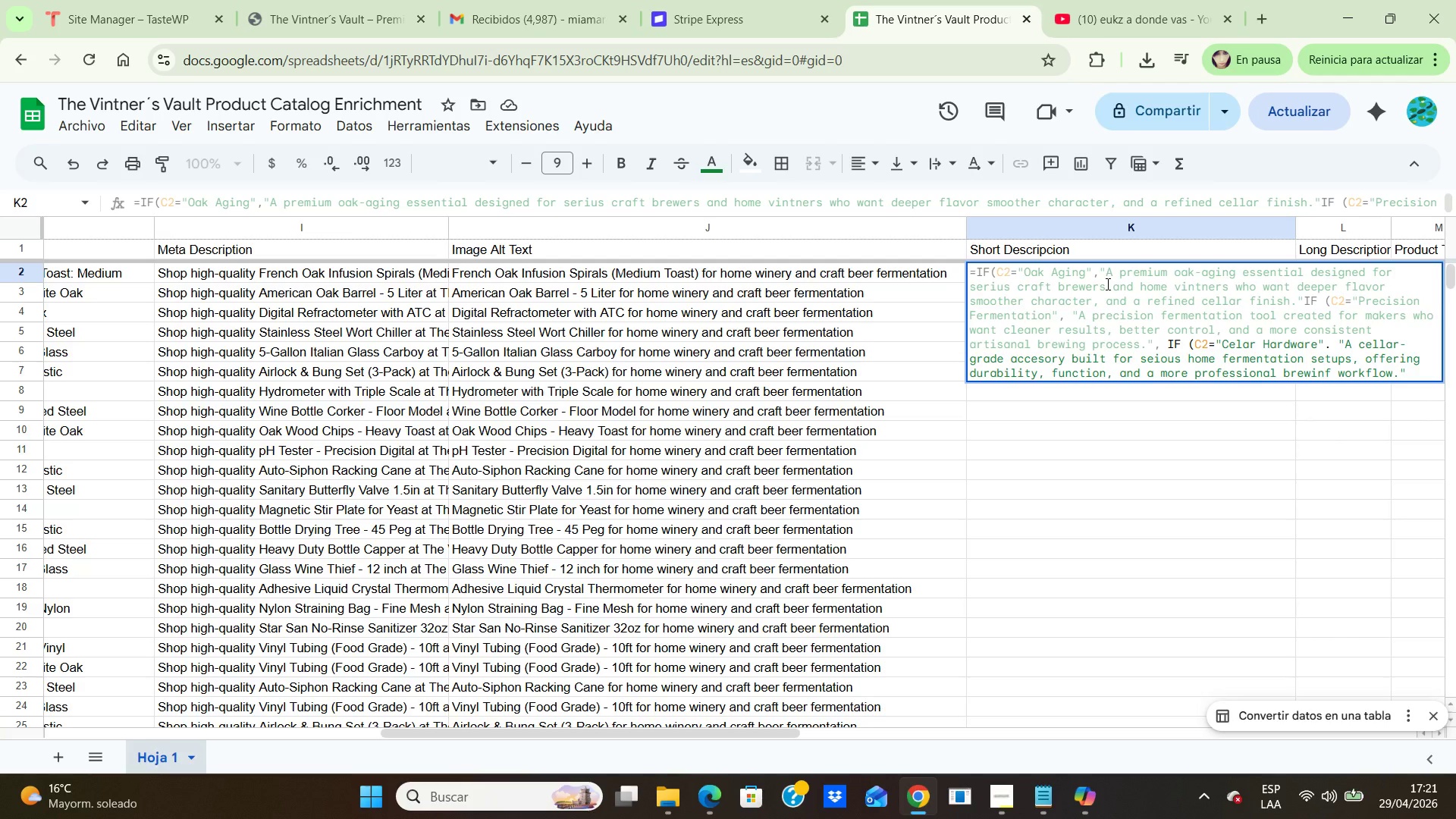 
type(, IF *C2))
 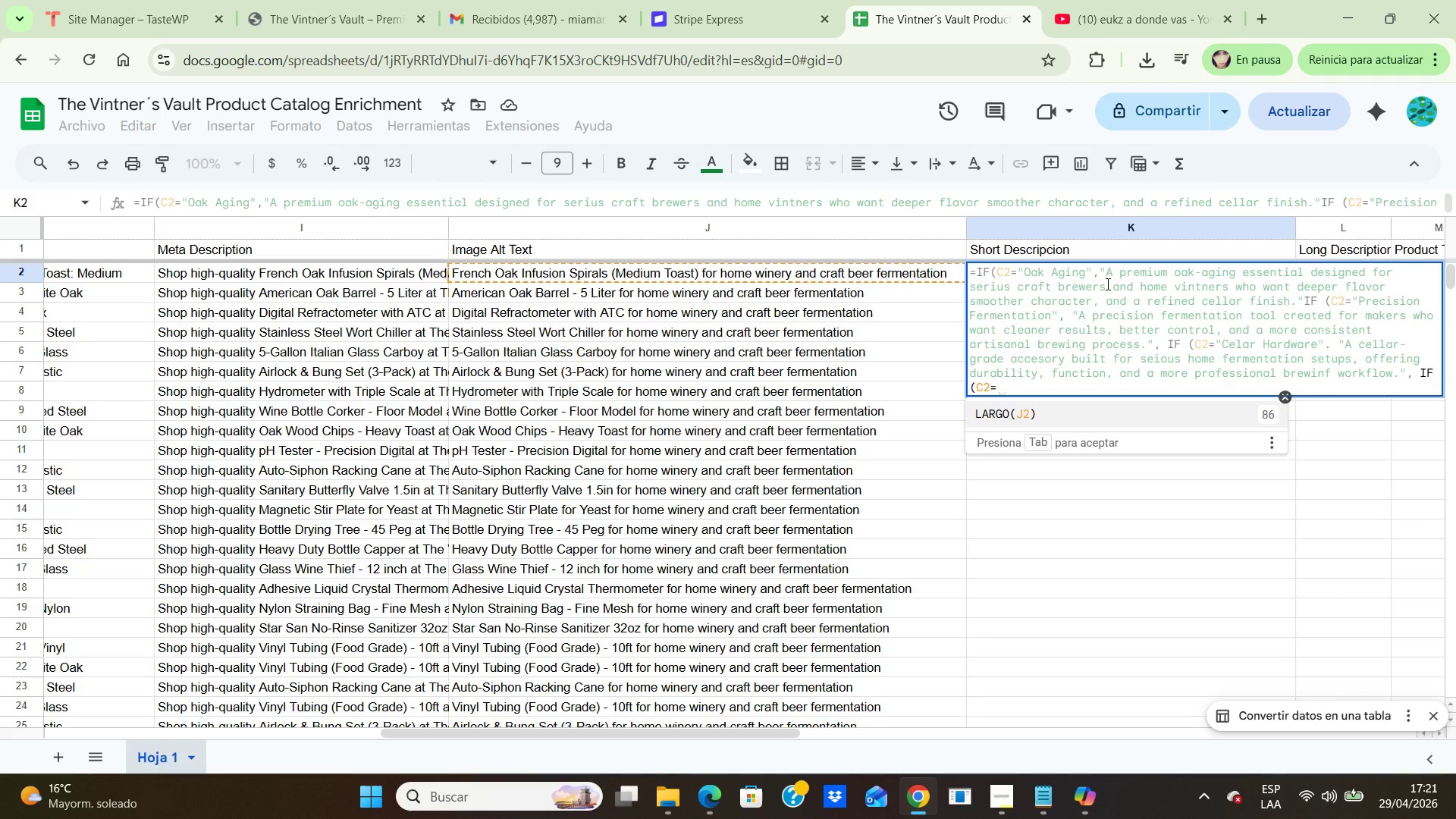 
type(@Botting )
 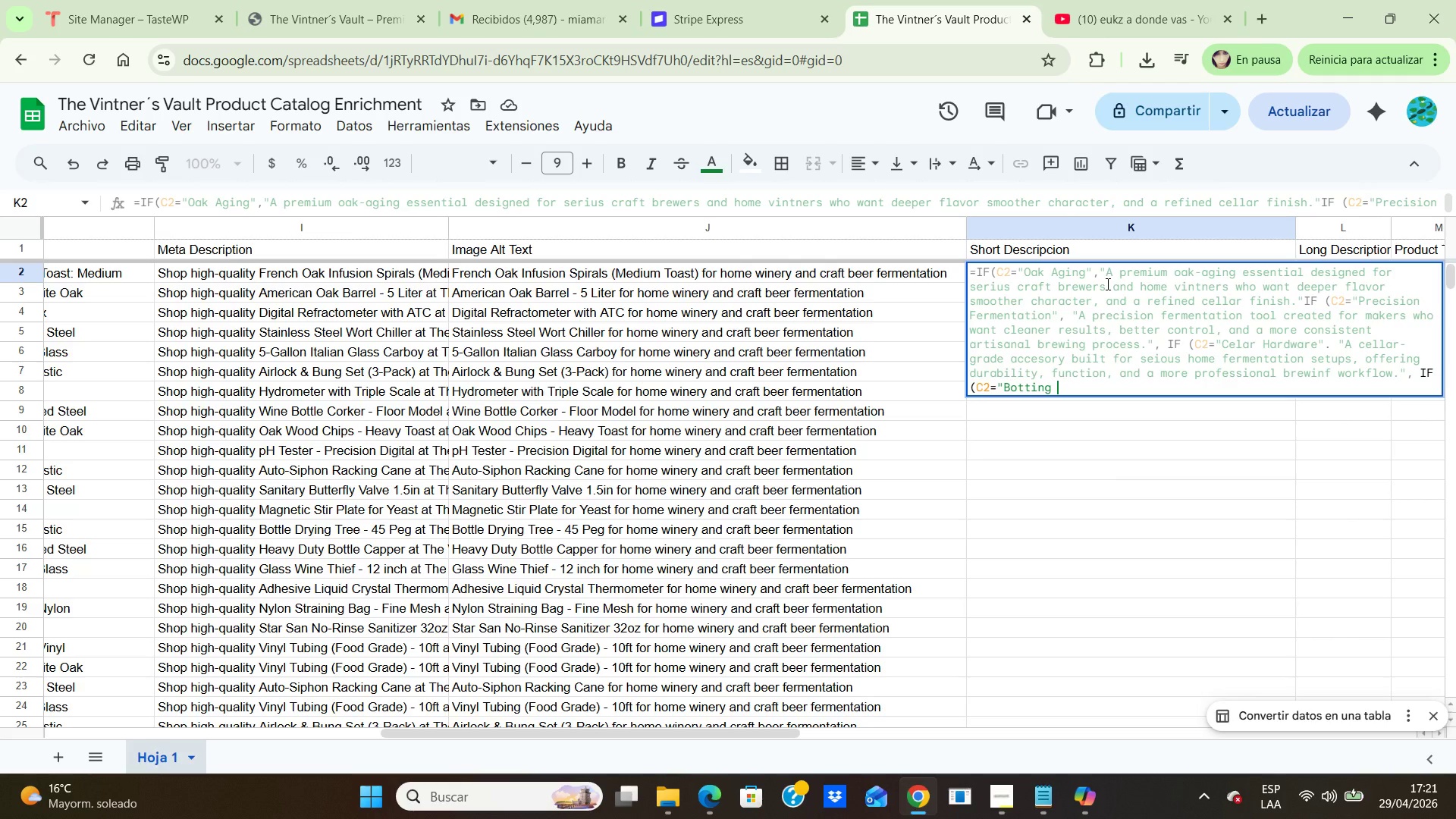 
wait(6.88)
 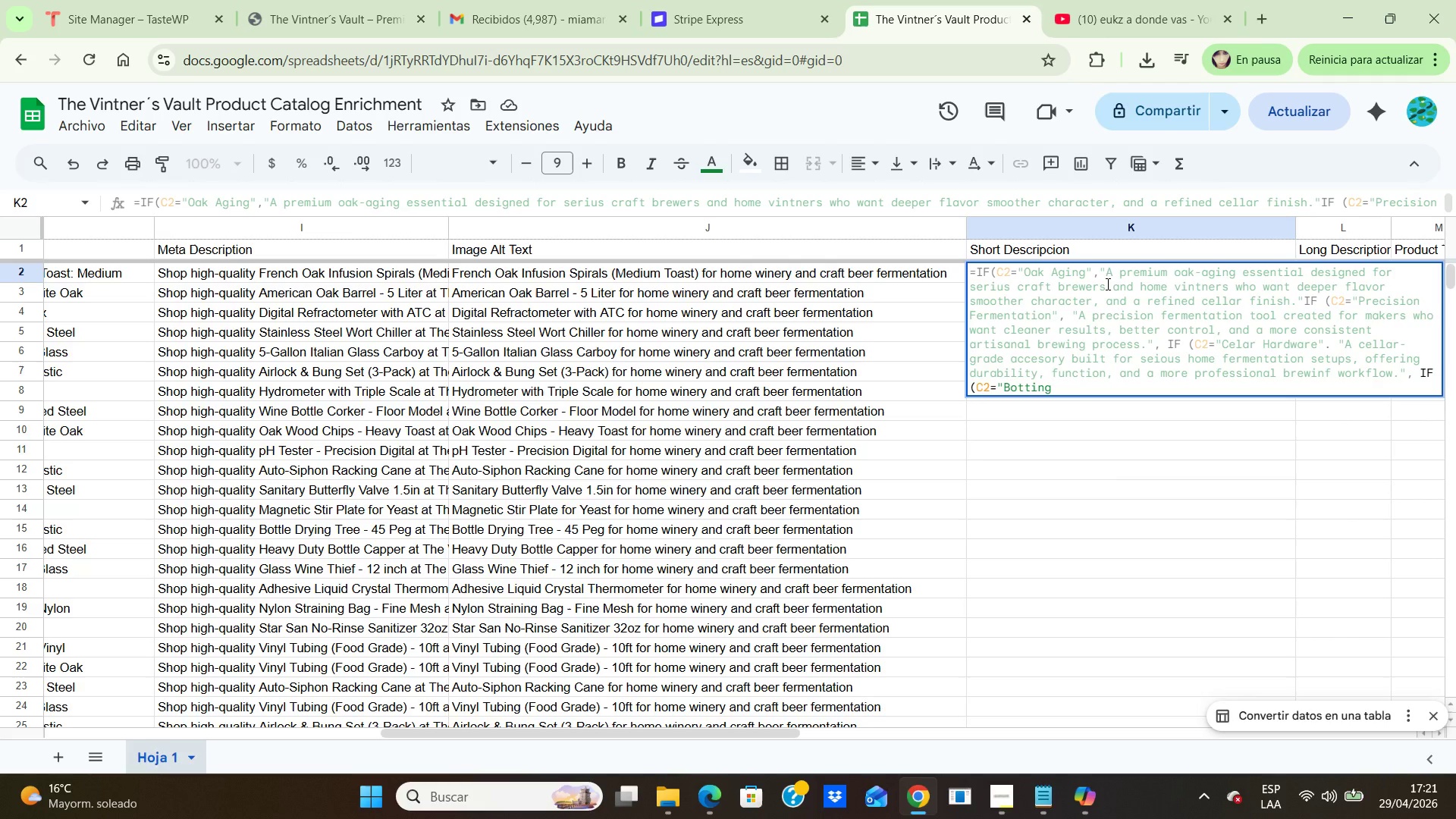 
key(Shift+6)
 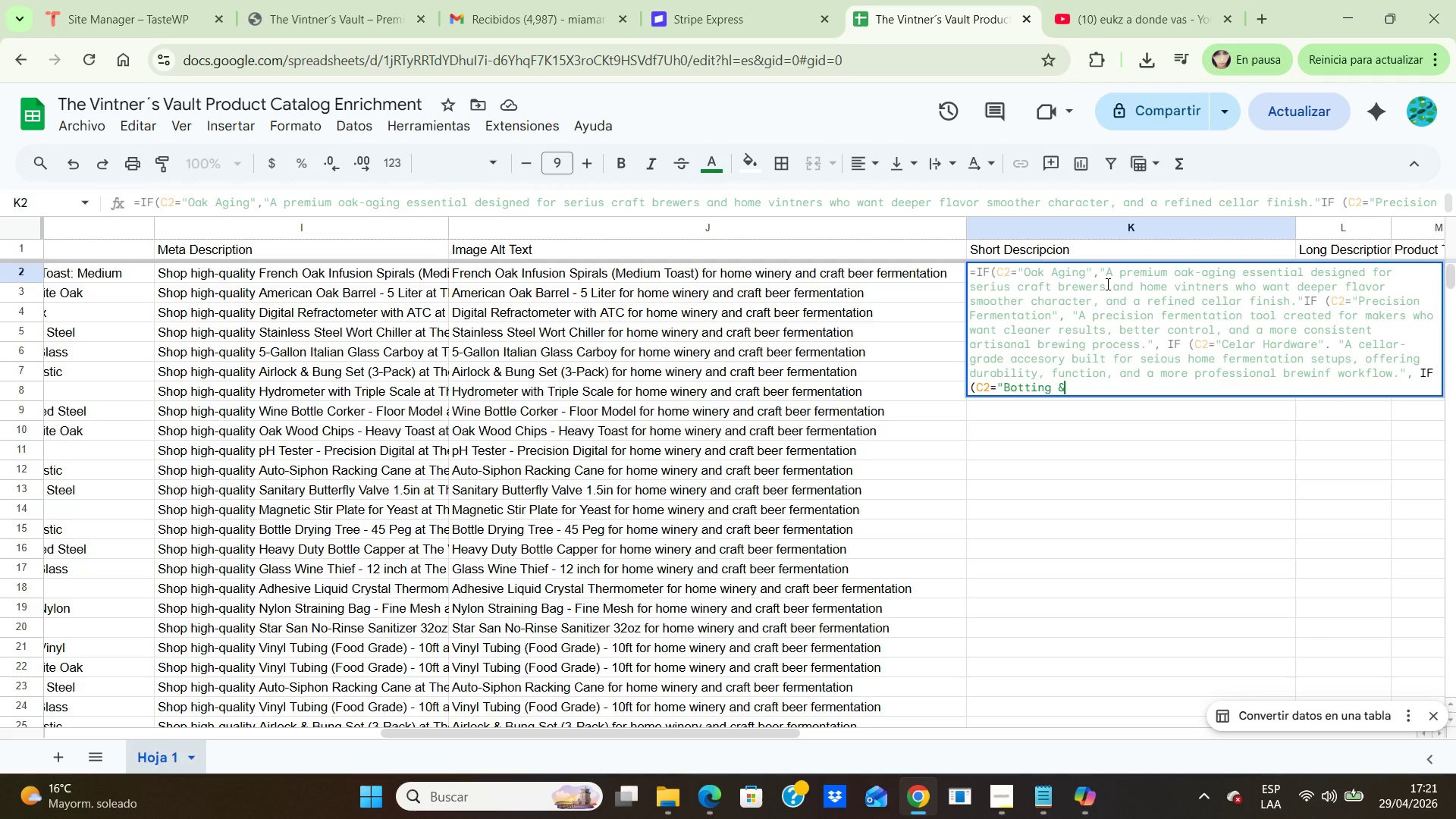 
wait(5.58)
 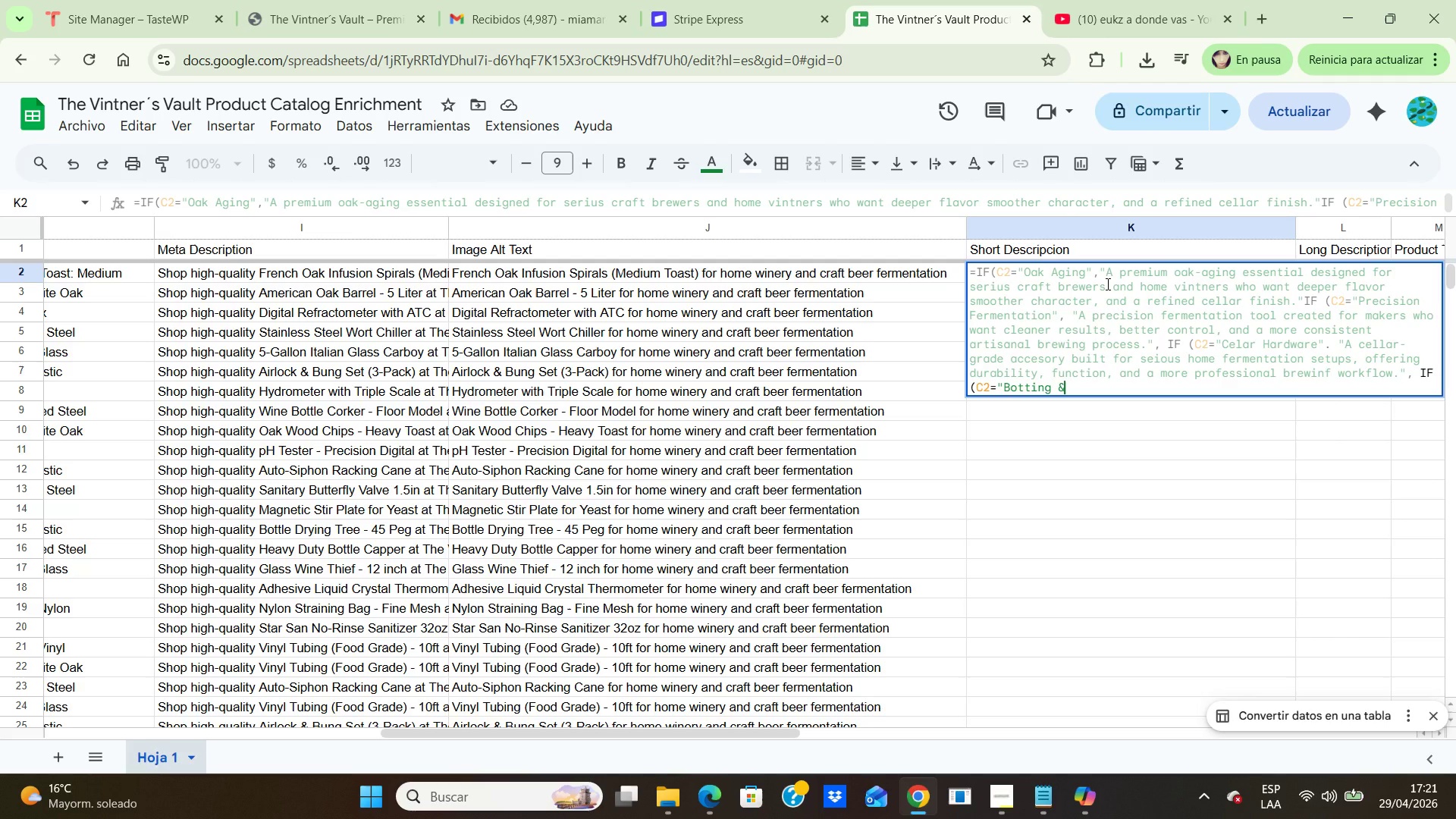 
type( Storage)
 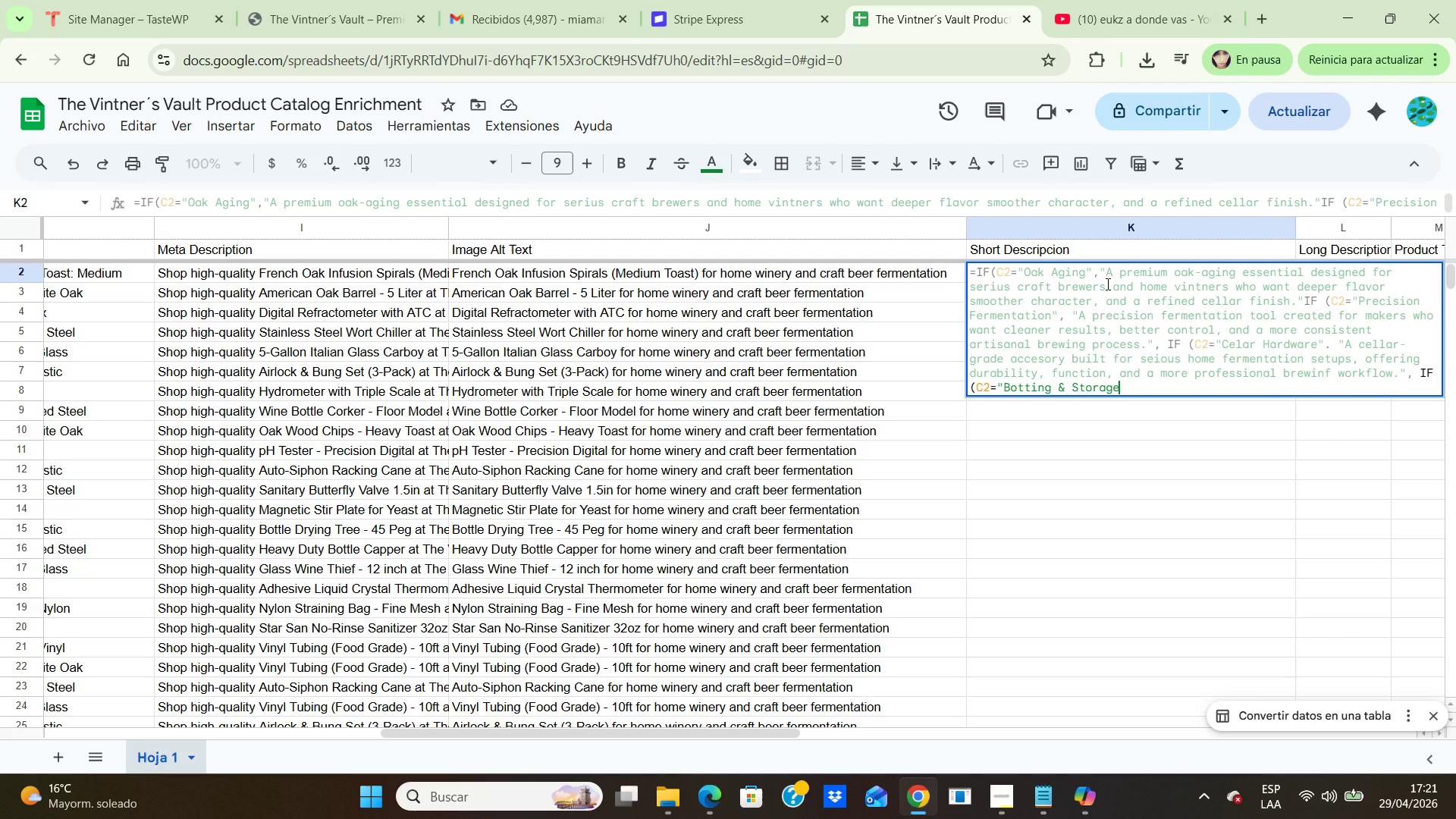 
hold_key(key=ShiftLeft, duration=0.67)
 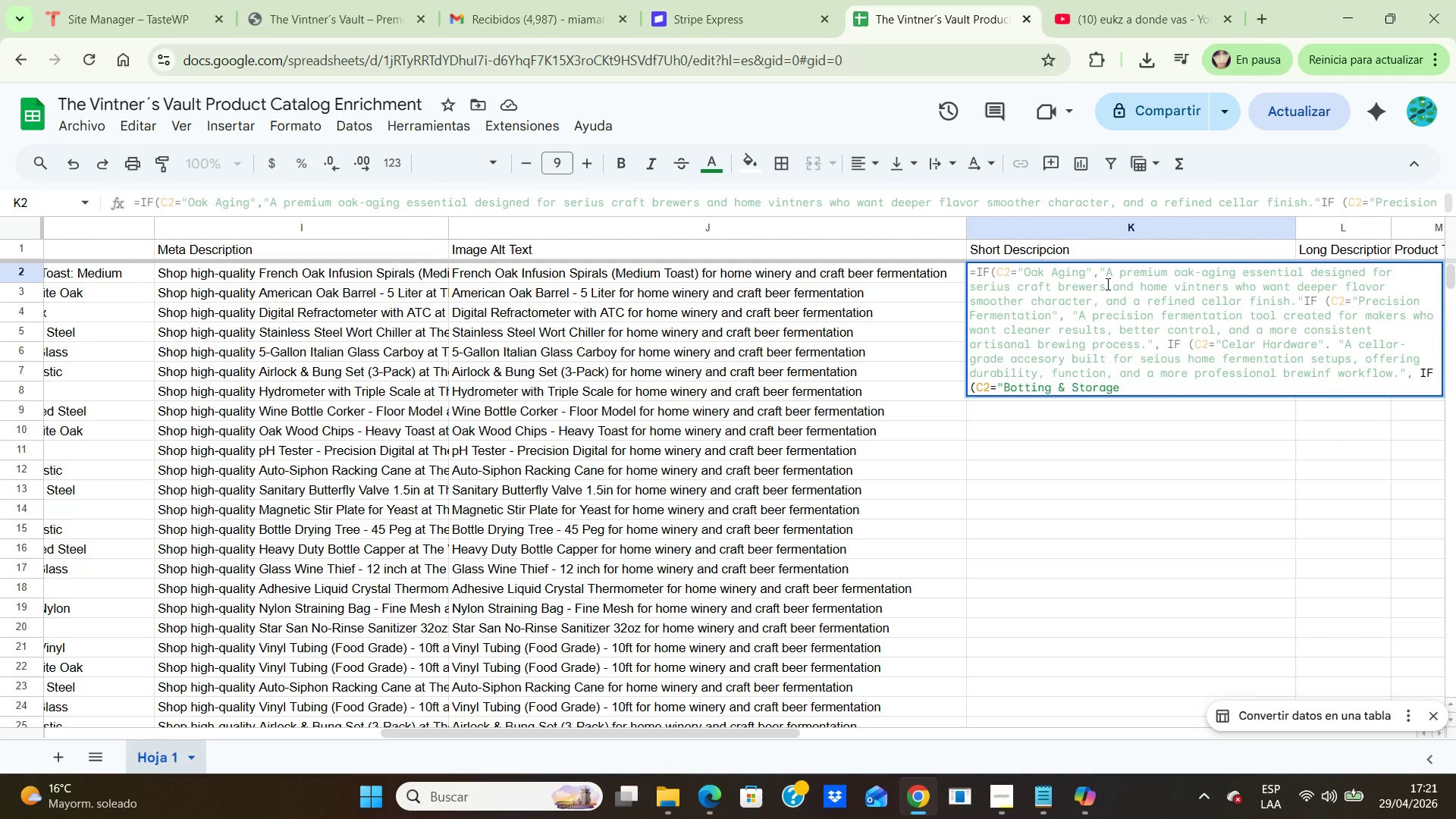 
key(Shift+2)
 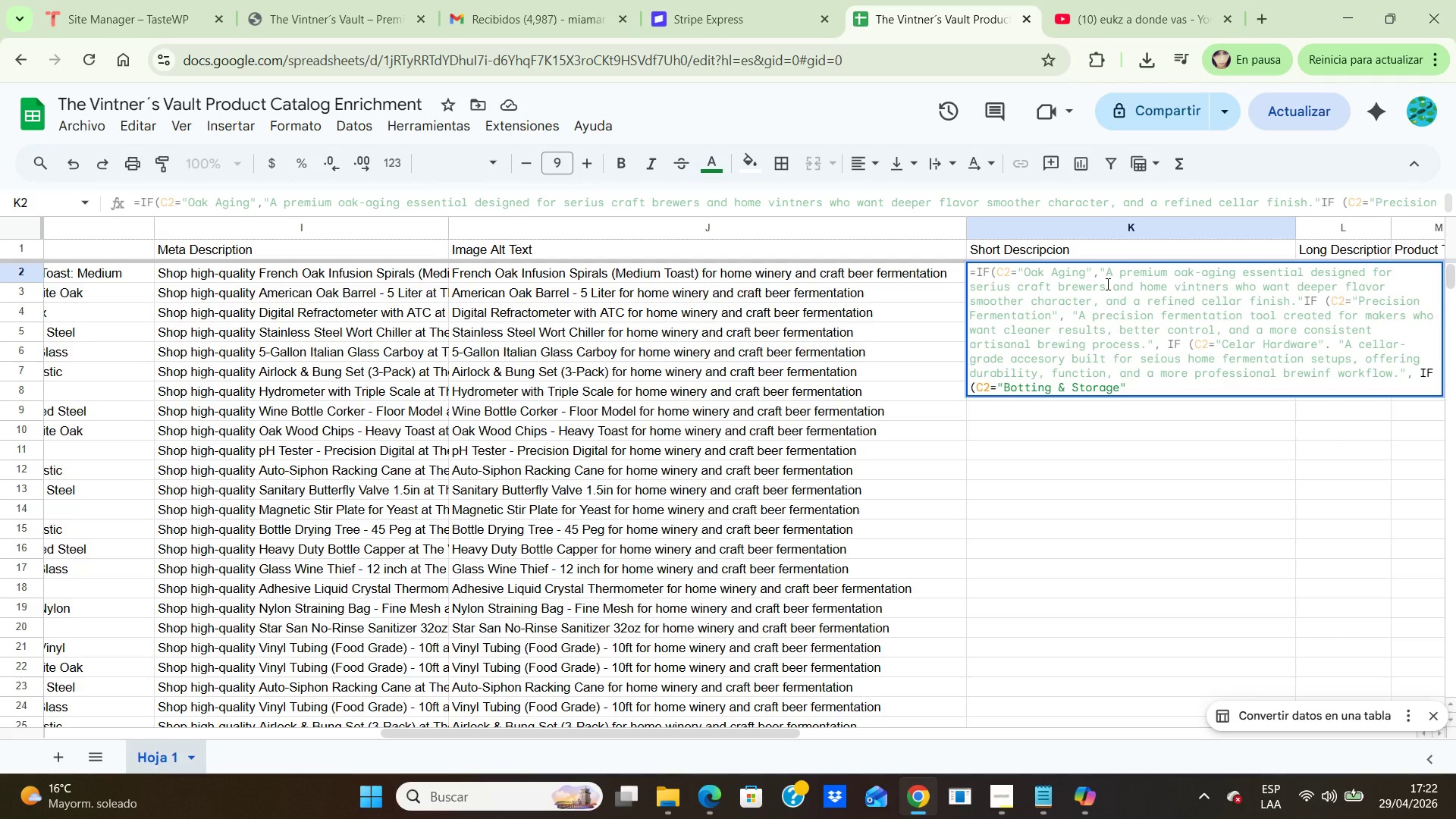 
key(Comma)
 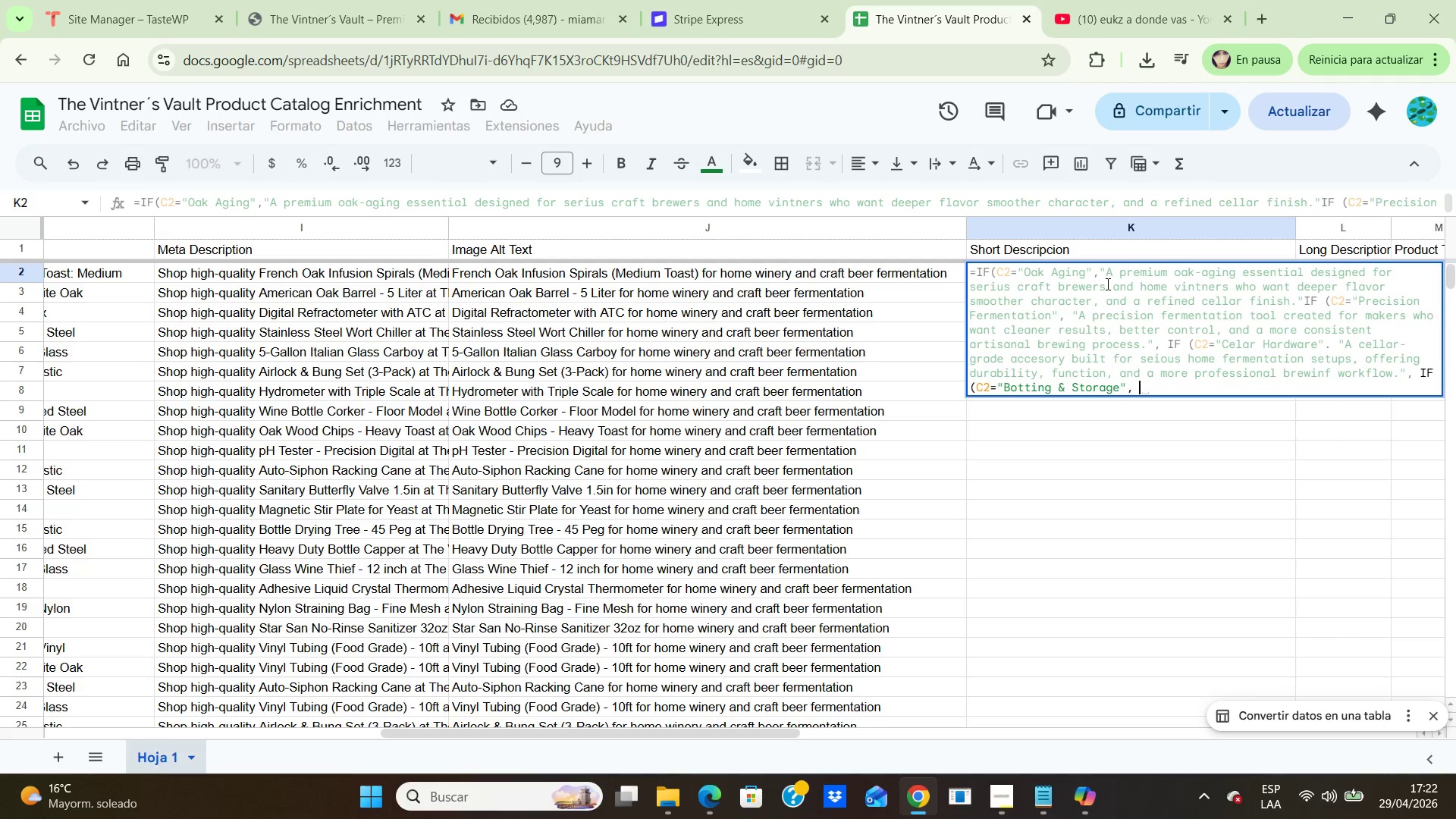 
key(Space)
 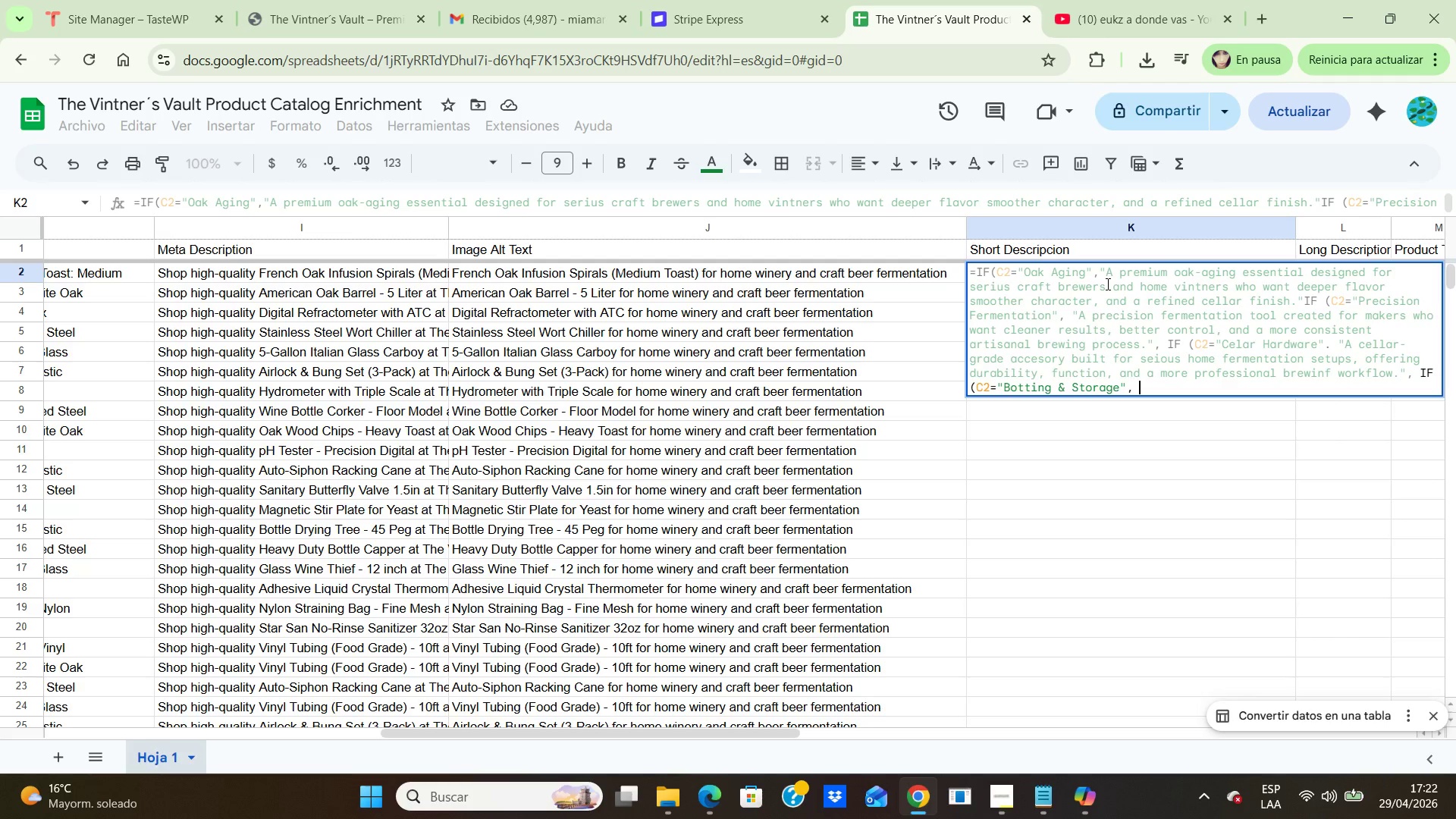 
type(@A refined botting and storage essential s)
key(Backspace)
type(deseigned to protect every batch while supporting a more polished home winery crafy)
key(Backspace)
type(tsma)
 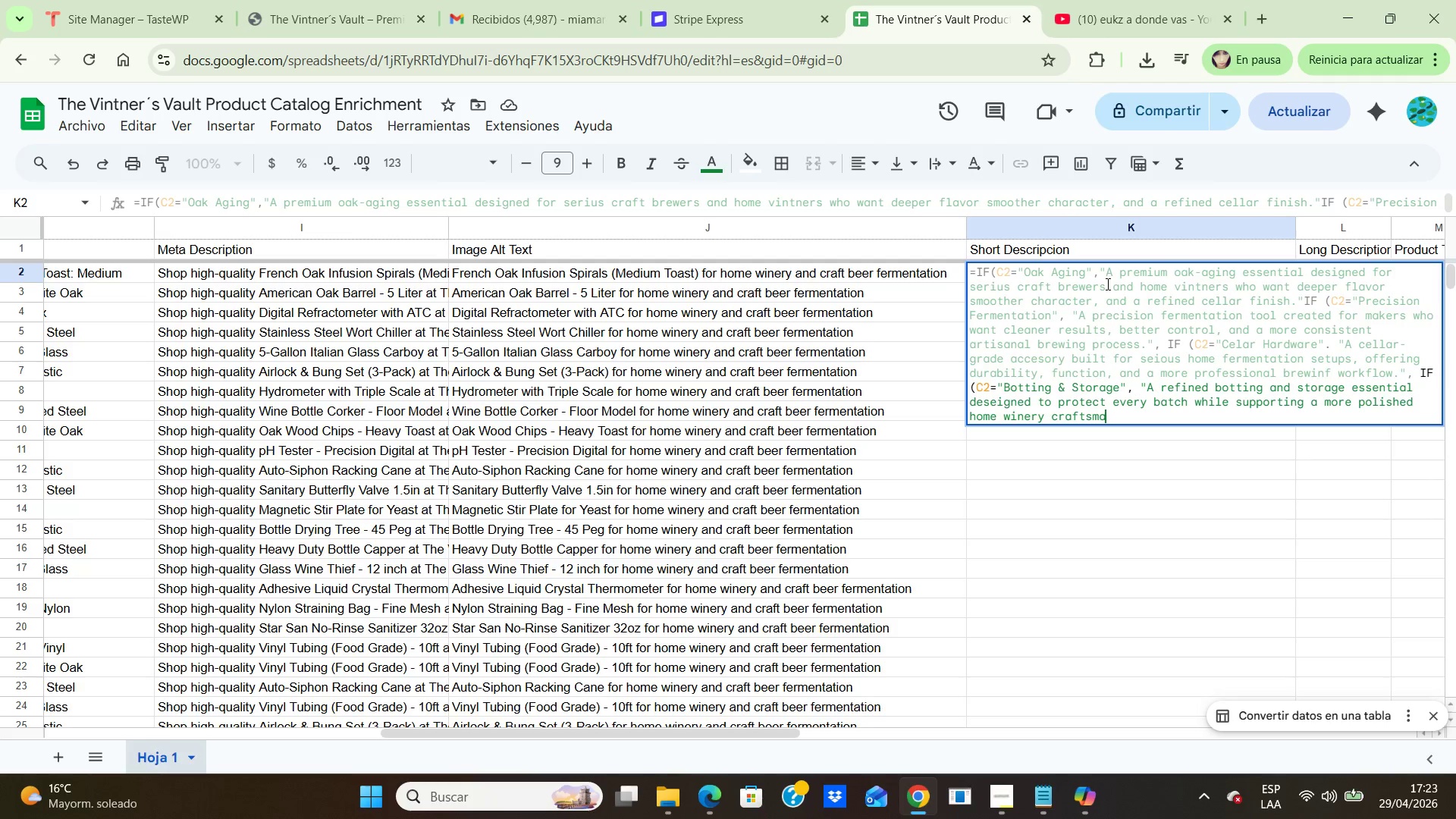 
type(nship)
 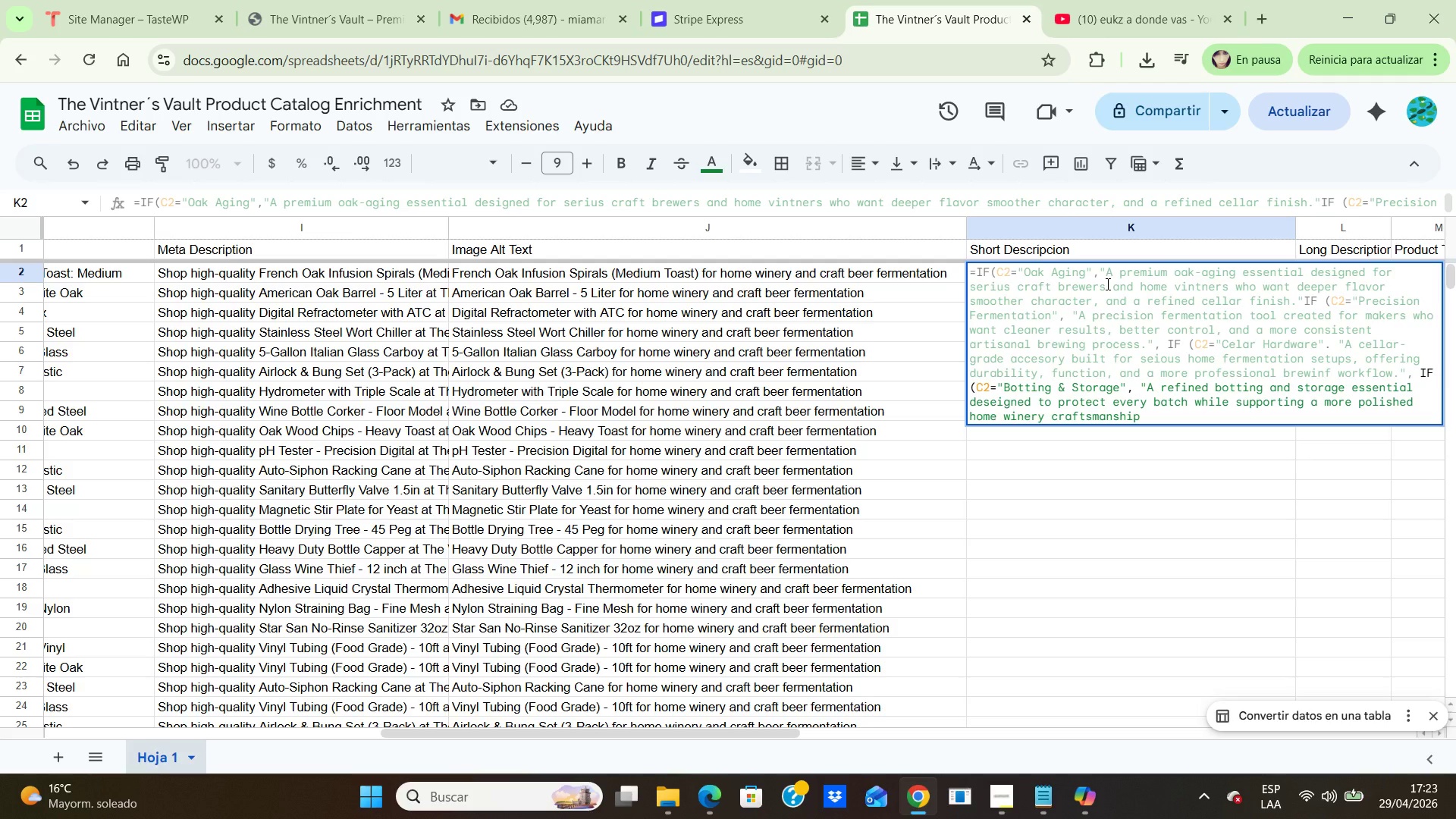 
wait(5.47)
 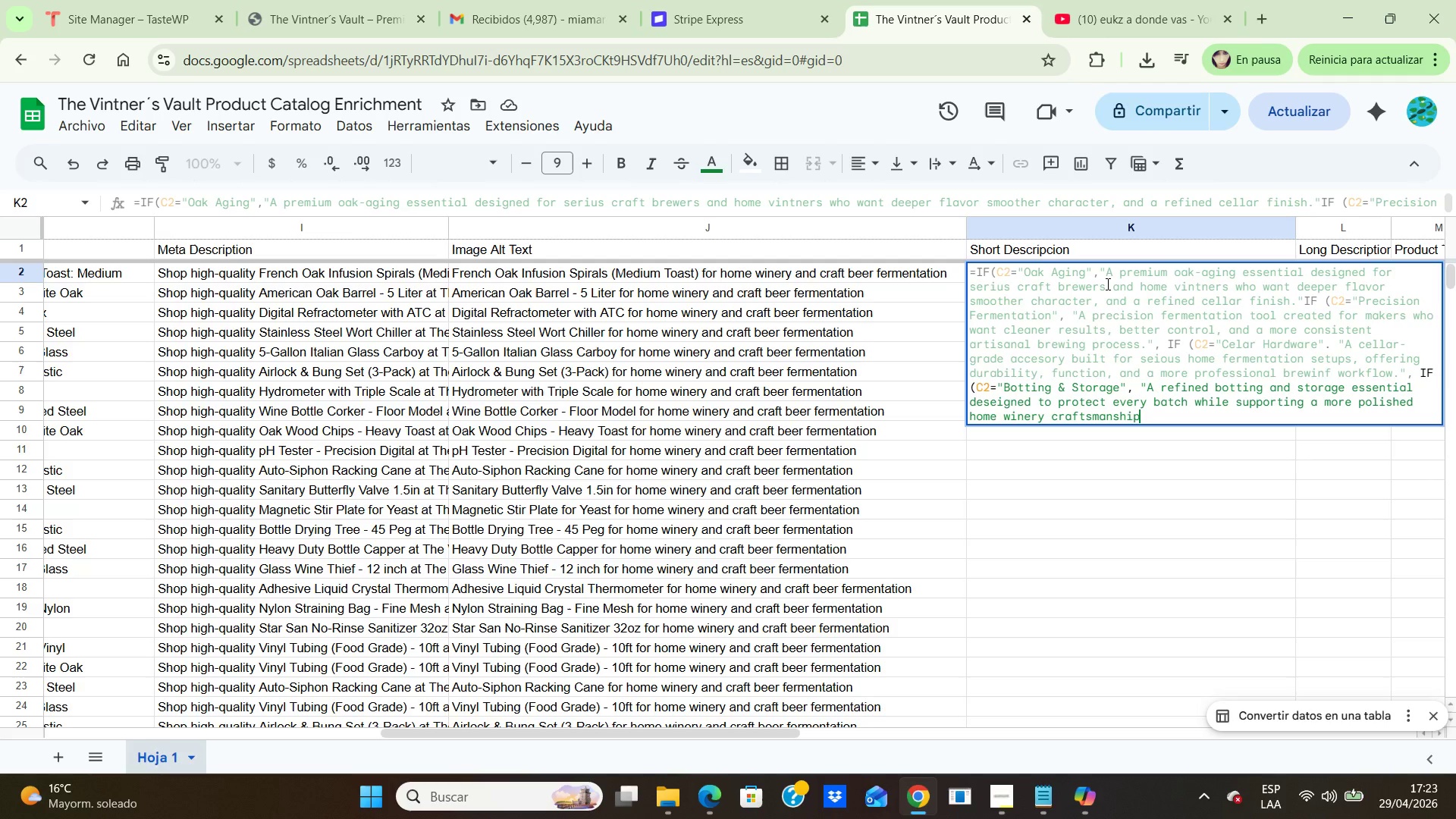 
type(, consistency, and cellar )
key(Backspace)
type(-to-table quality.)
 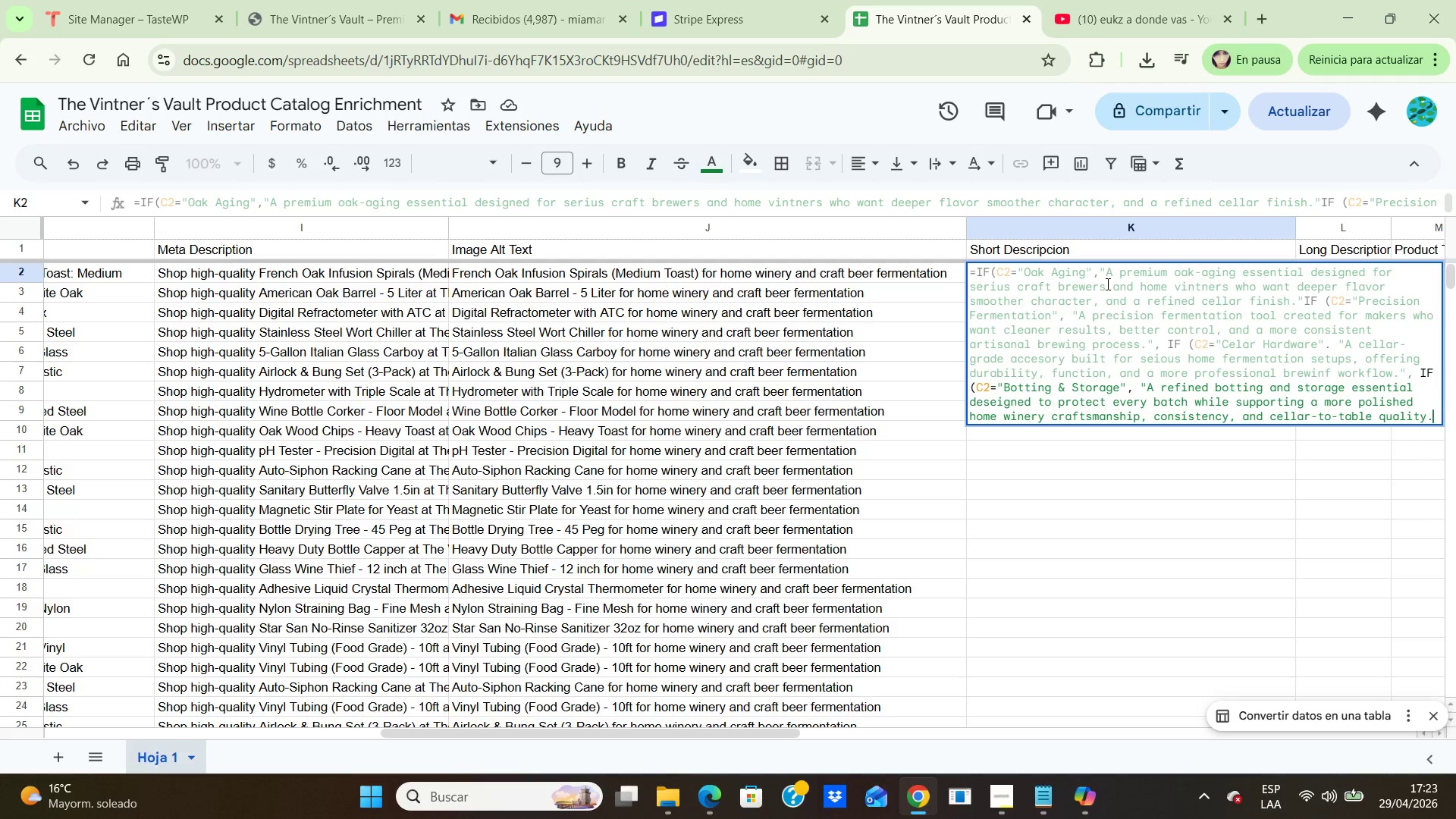 
key(Shift+2)
 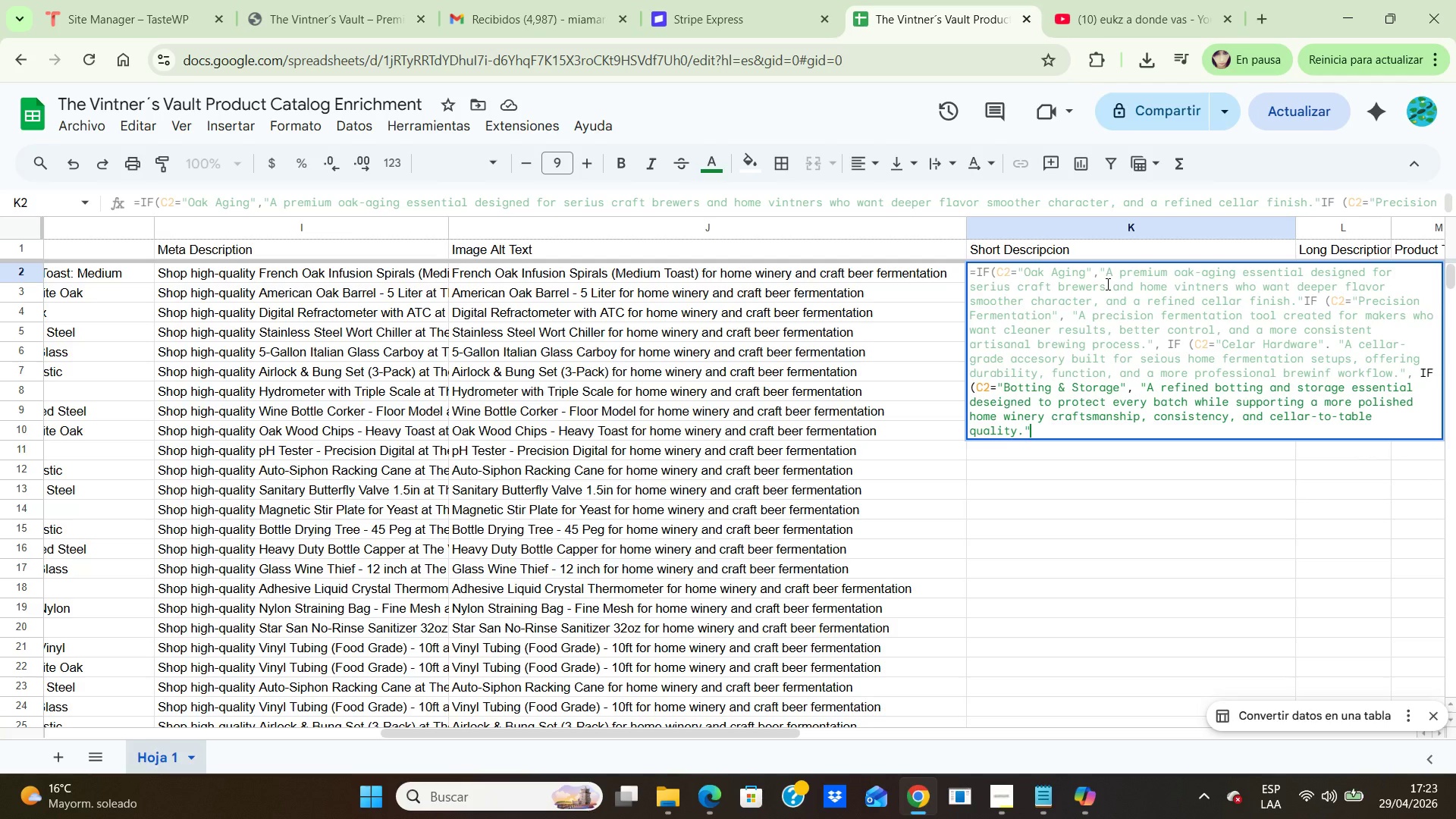 
type(((()
 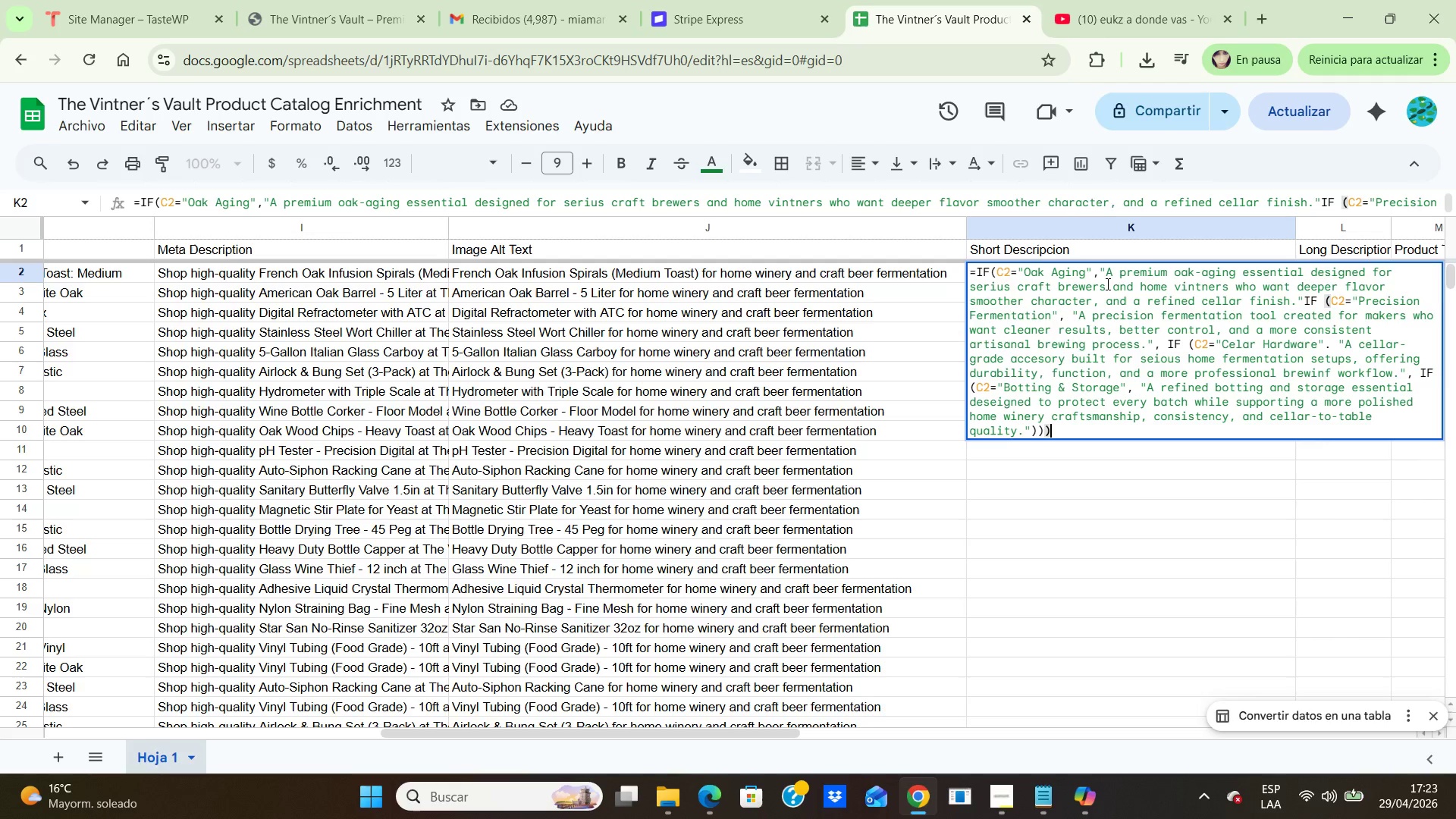 
wait(6.83)
 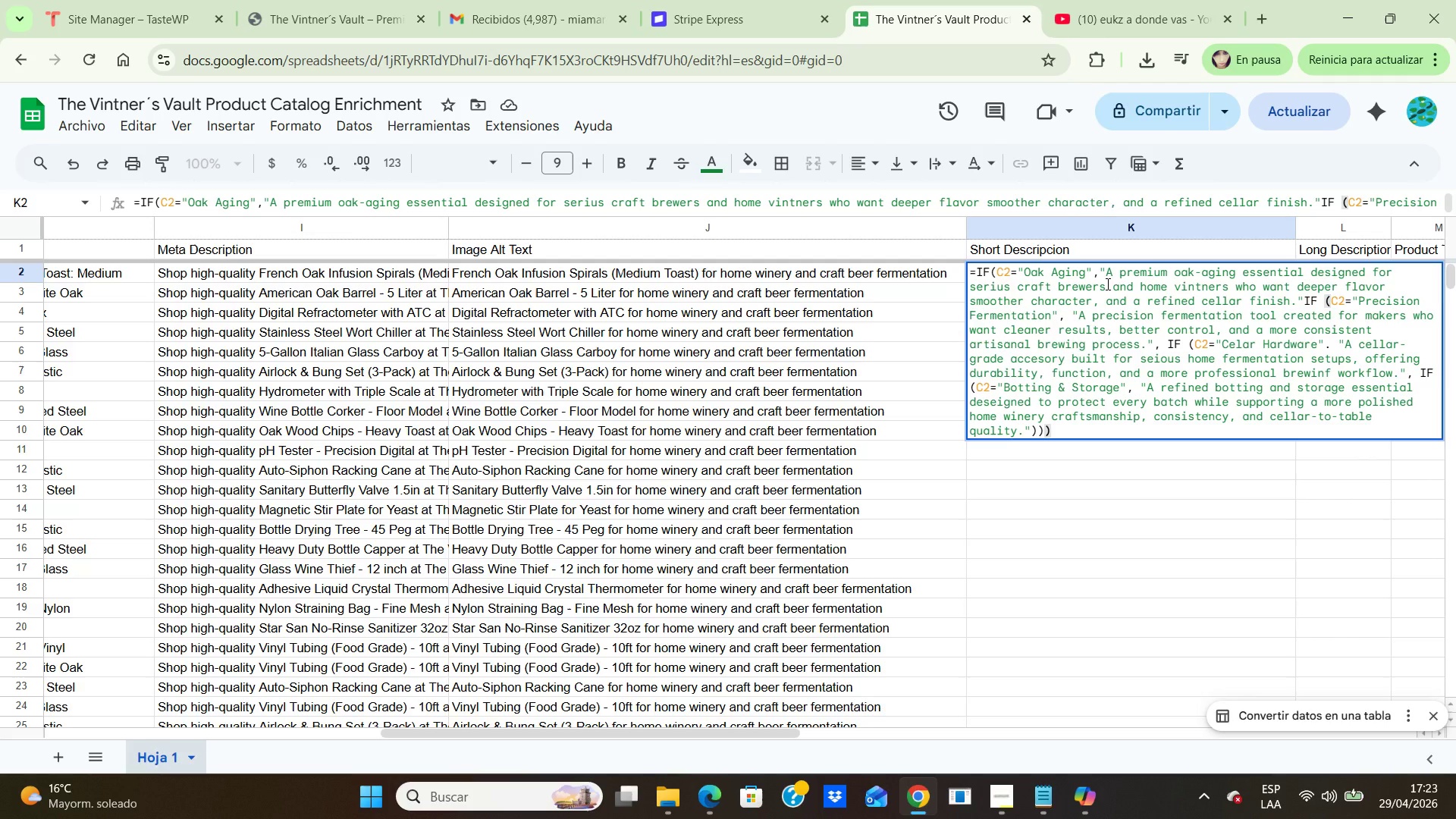 
key(Shift+9)
 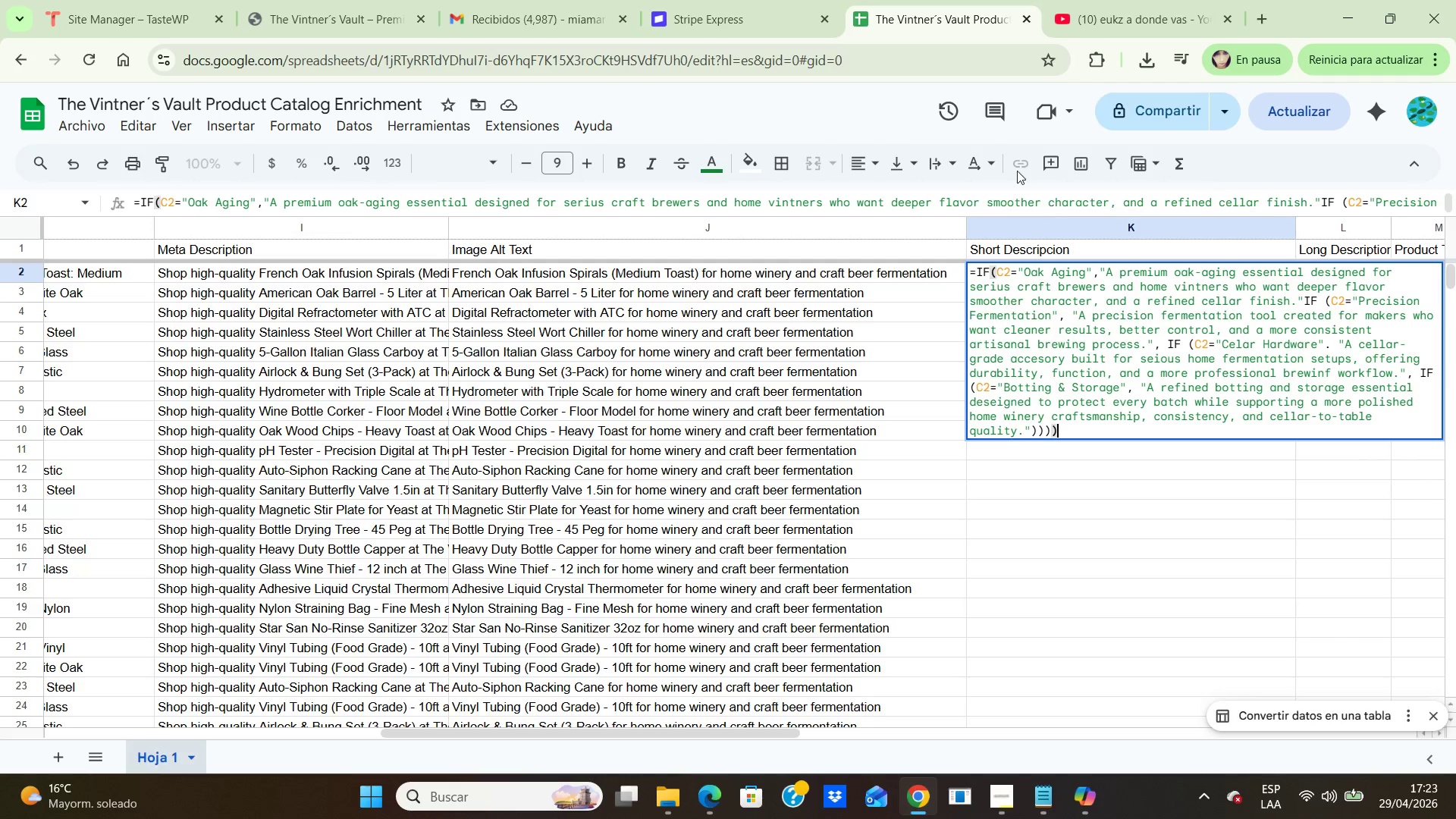 
wait(7.33)
 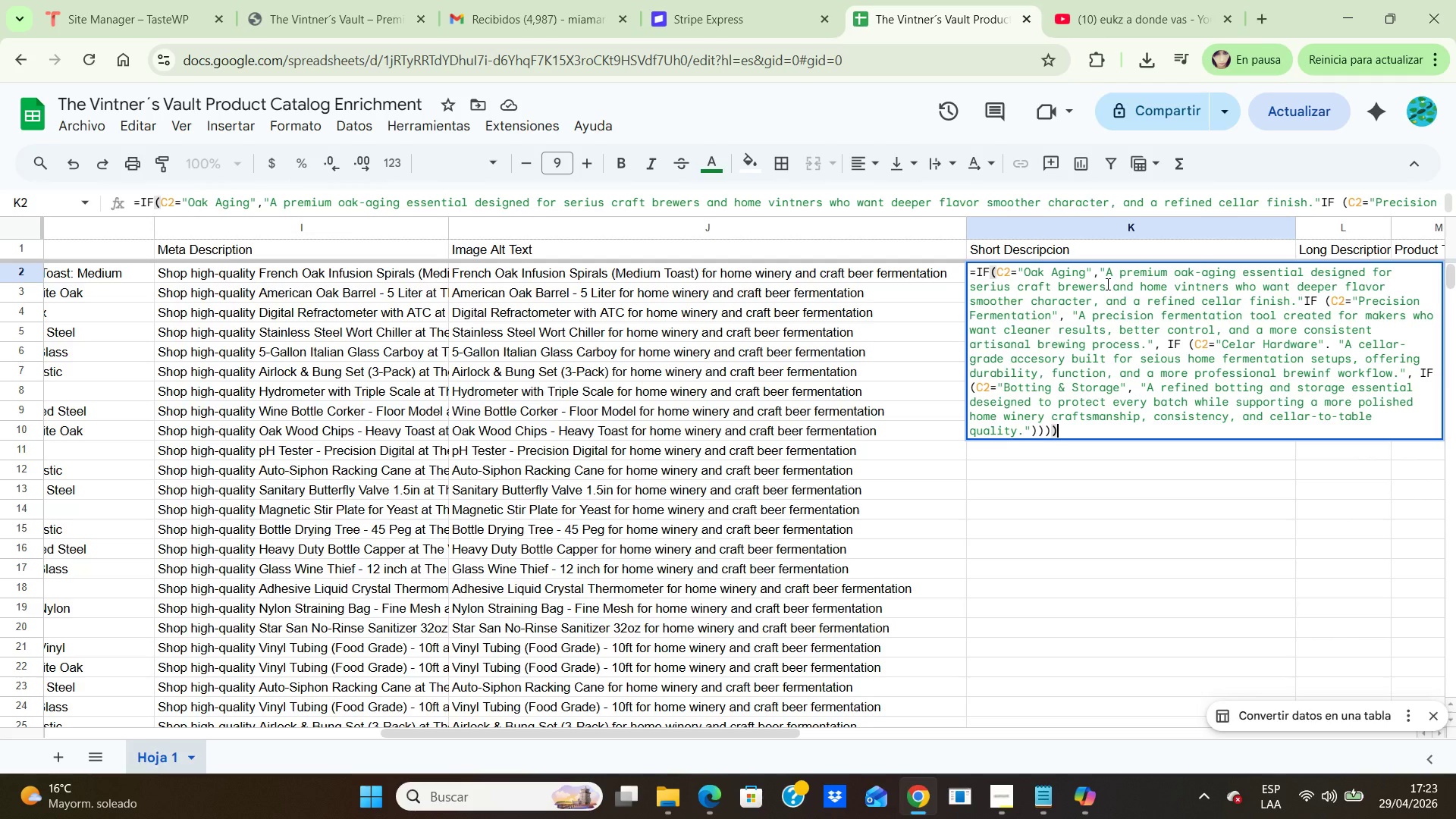 
left_click([1155, 516])
 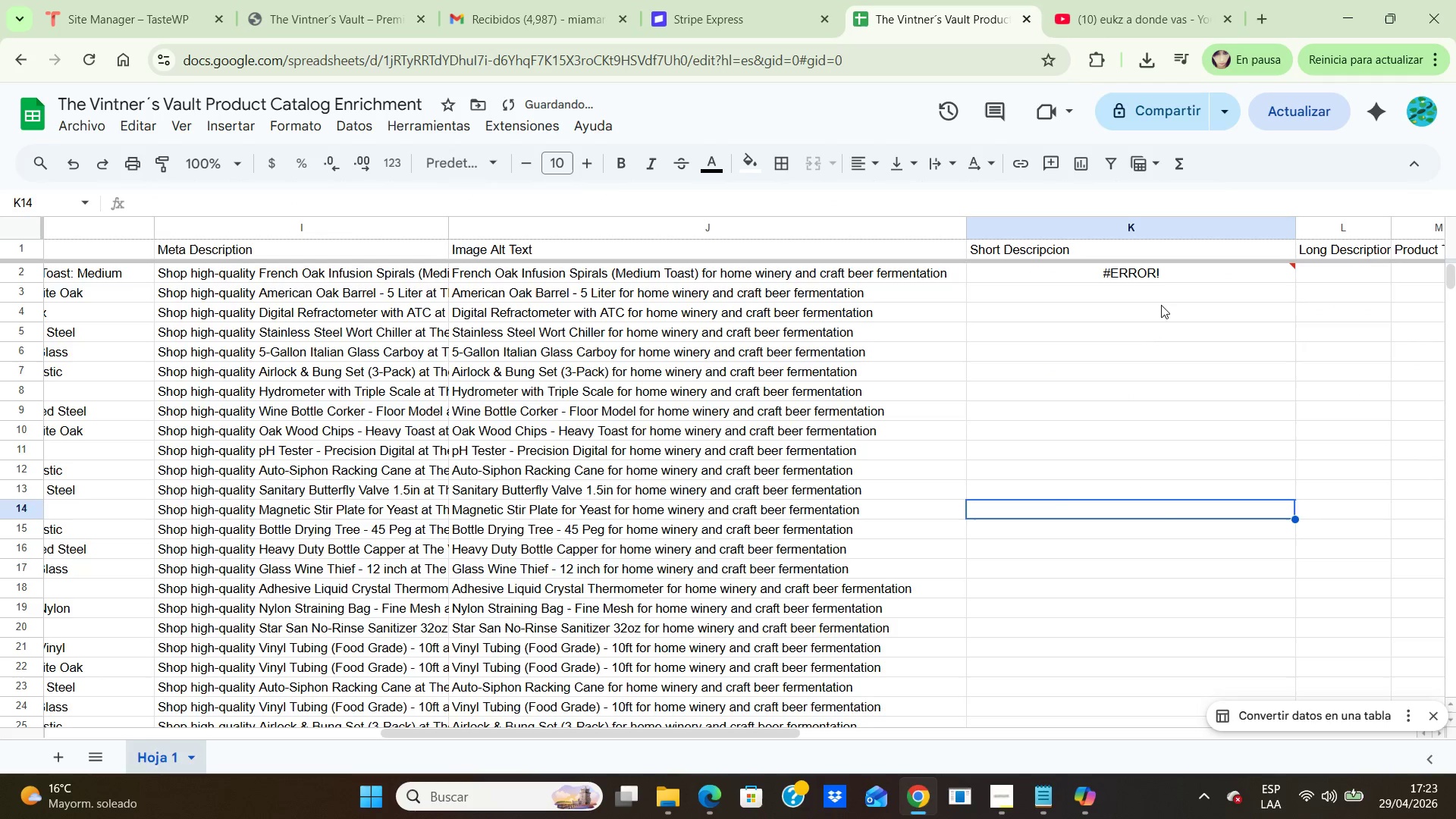 
left_click([1150, 266])
 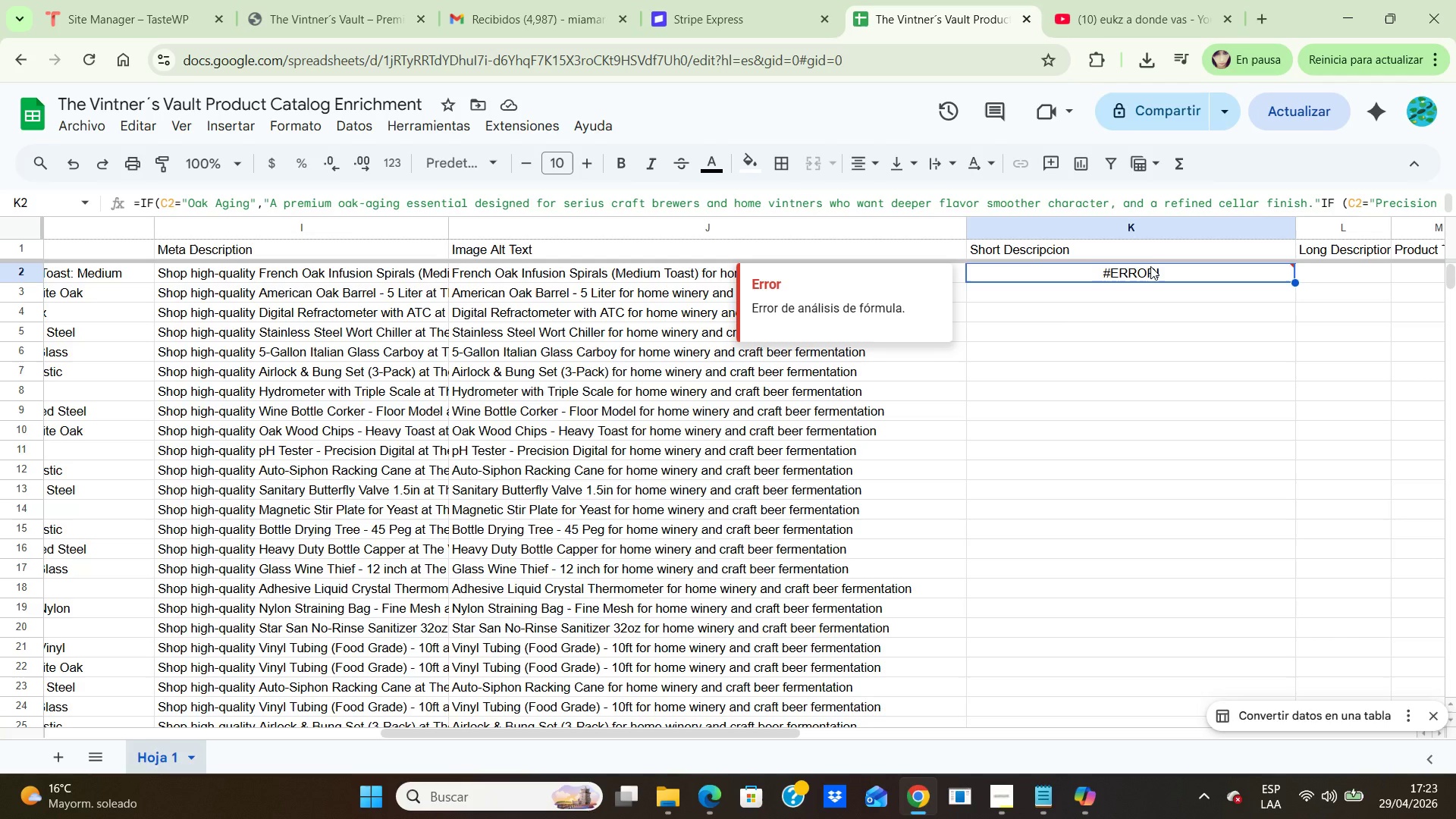 
left_click([1131, 365])
 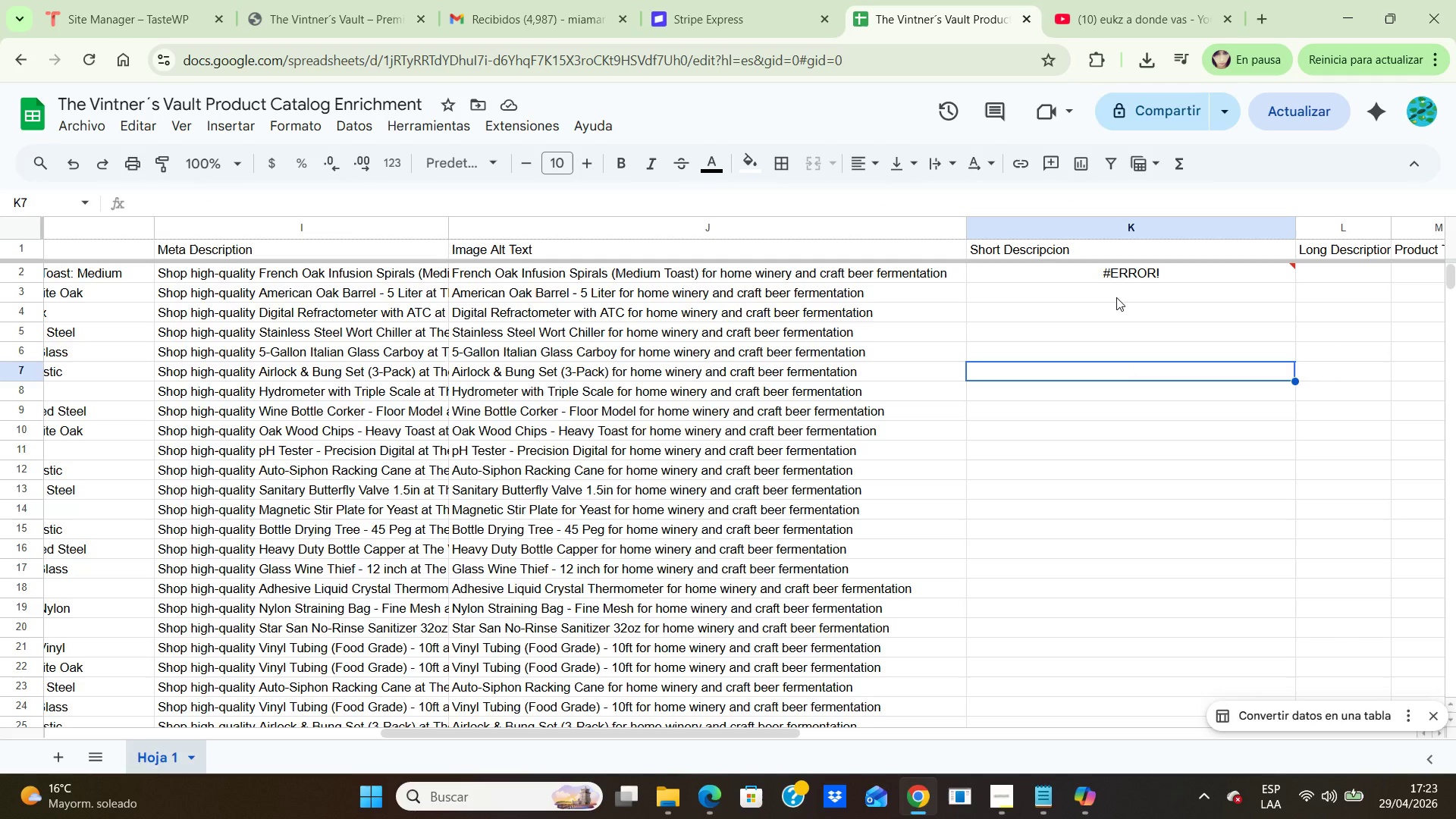 
left_click([1116, 297])
 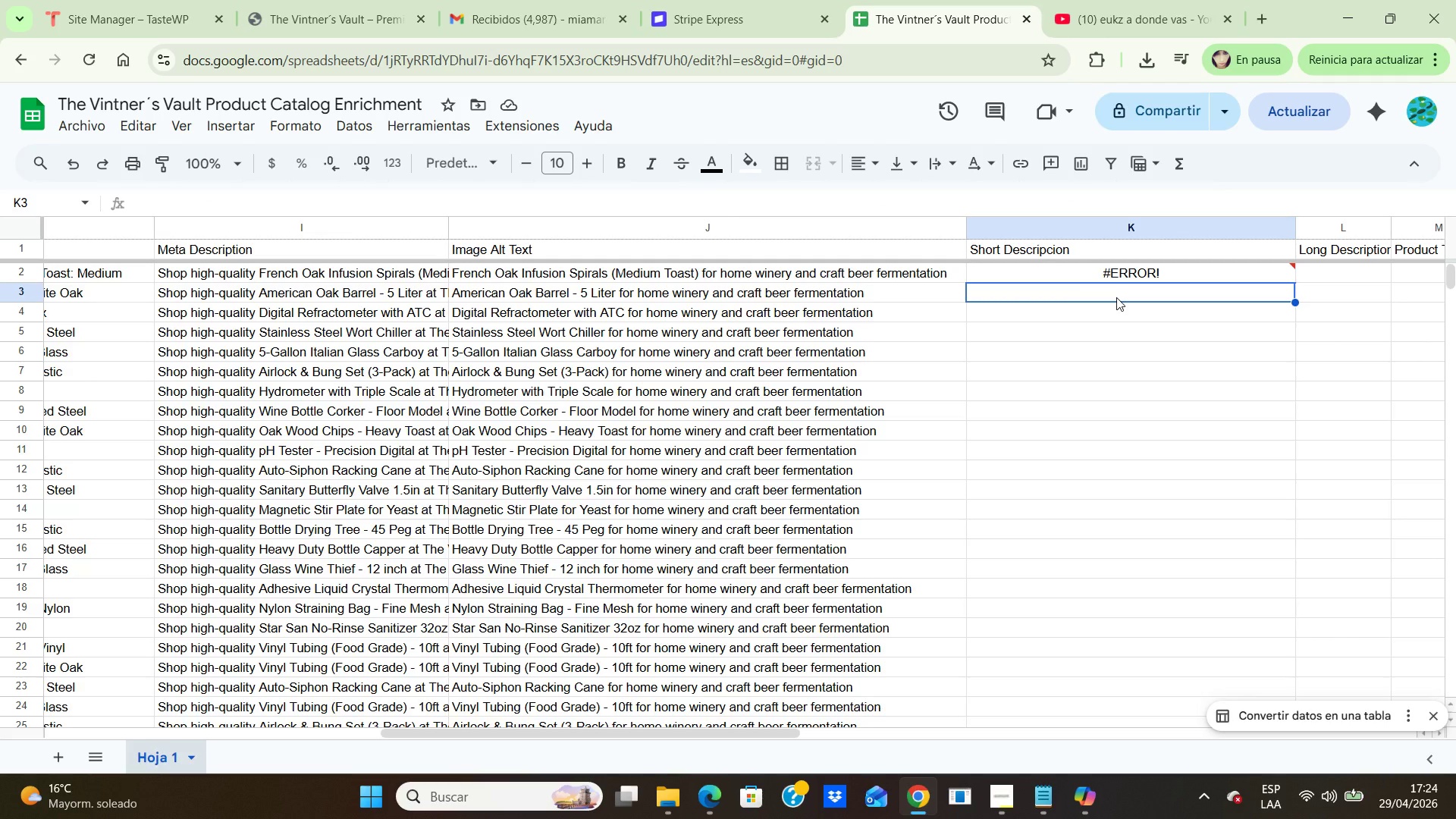 
wait(11.23)
 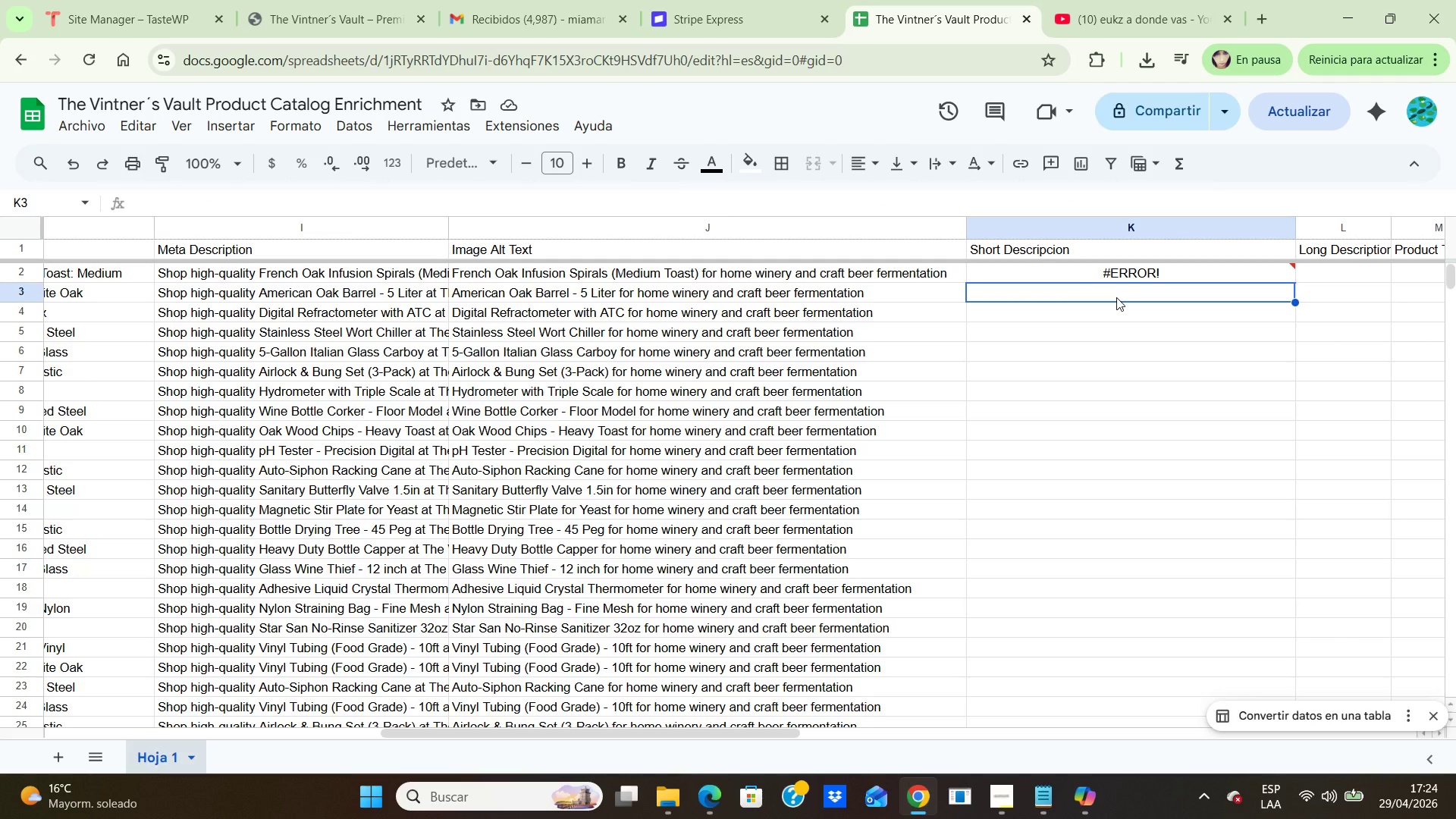 
left_click([995, 787])